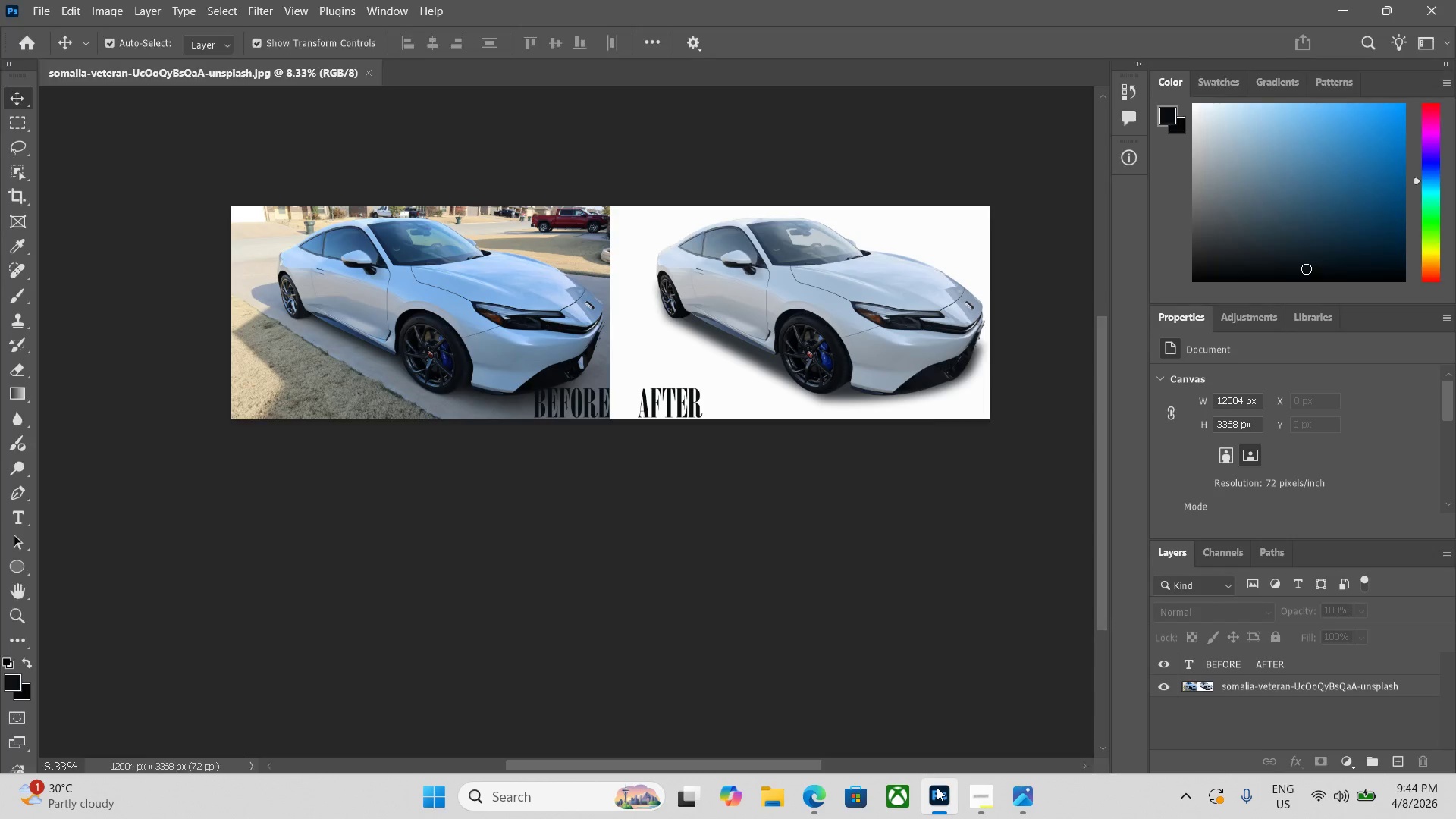 
scroll: coordinate [338, 318], scroll_direction: up, amount: 2.0
 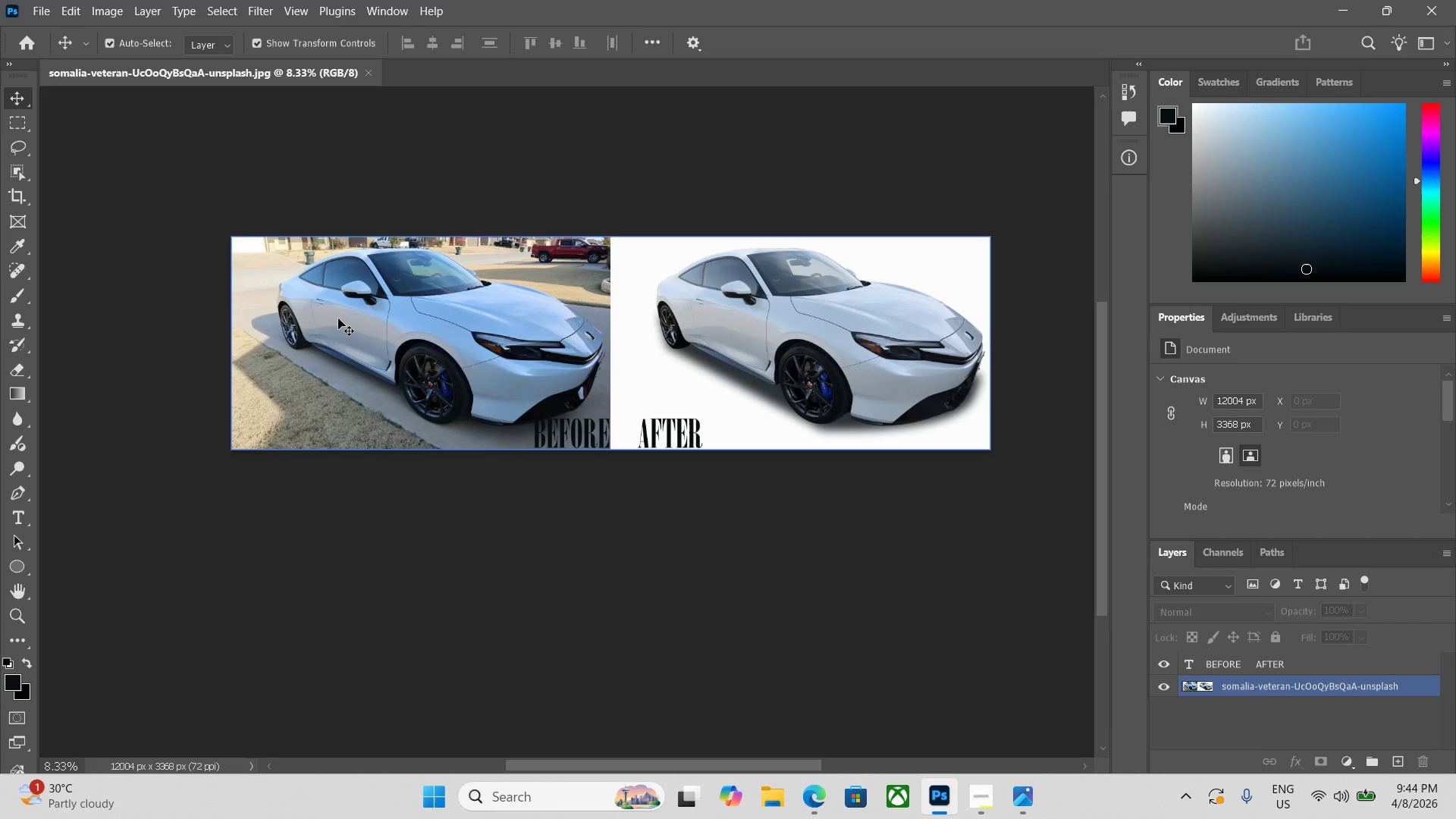 
key(Alt+Control+Shift+W)
 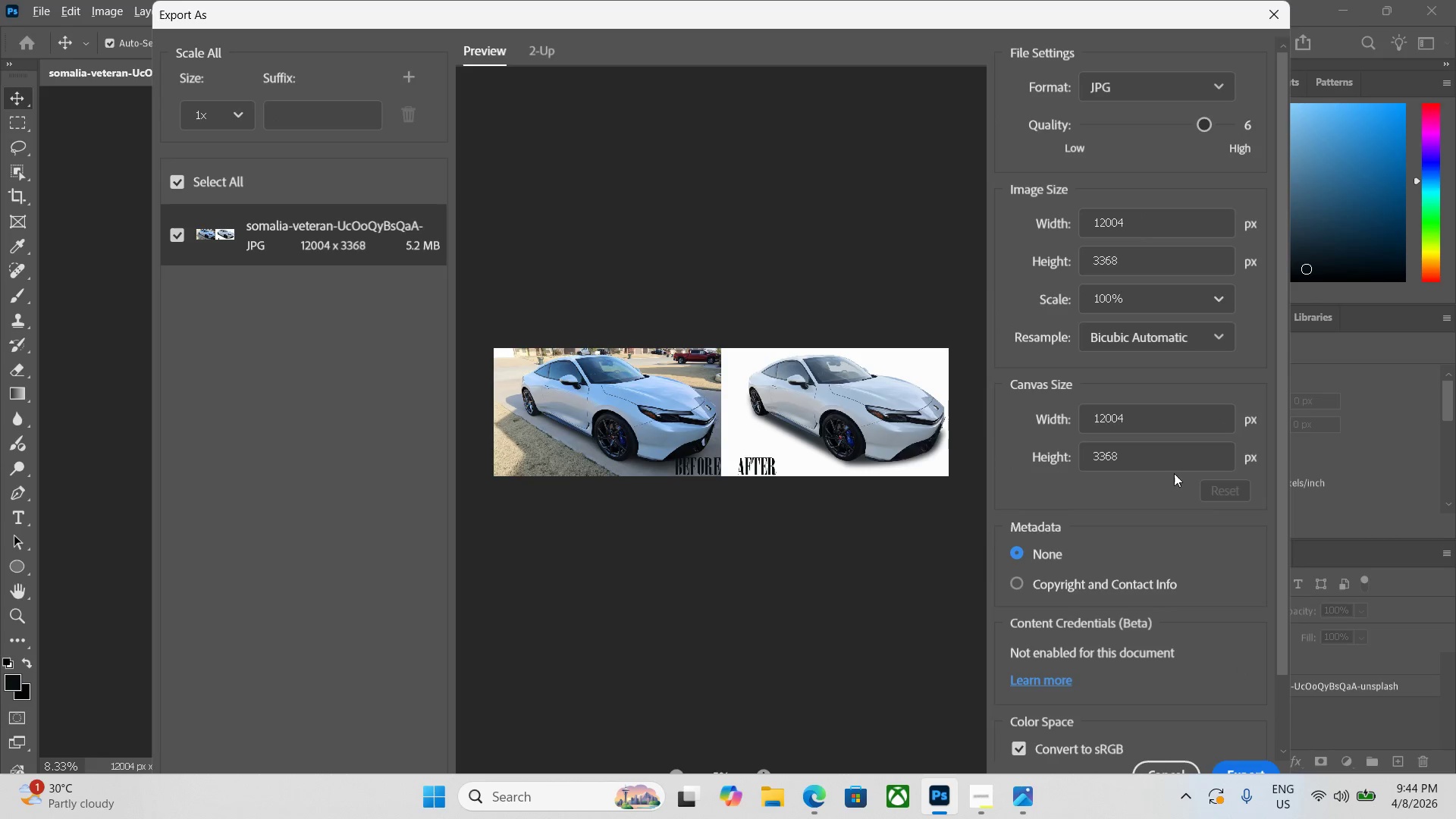 
wait(5.44)
 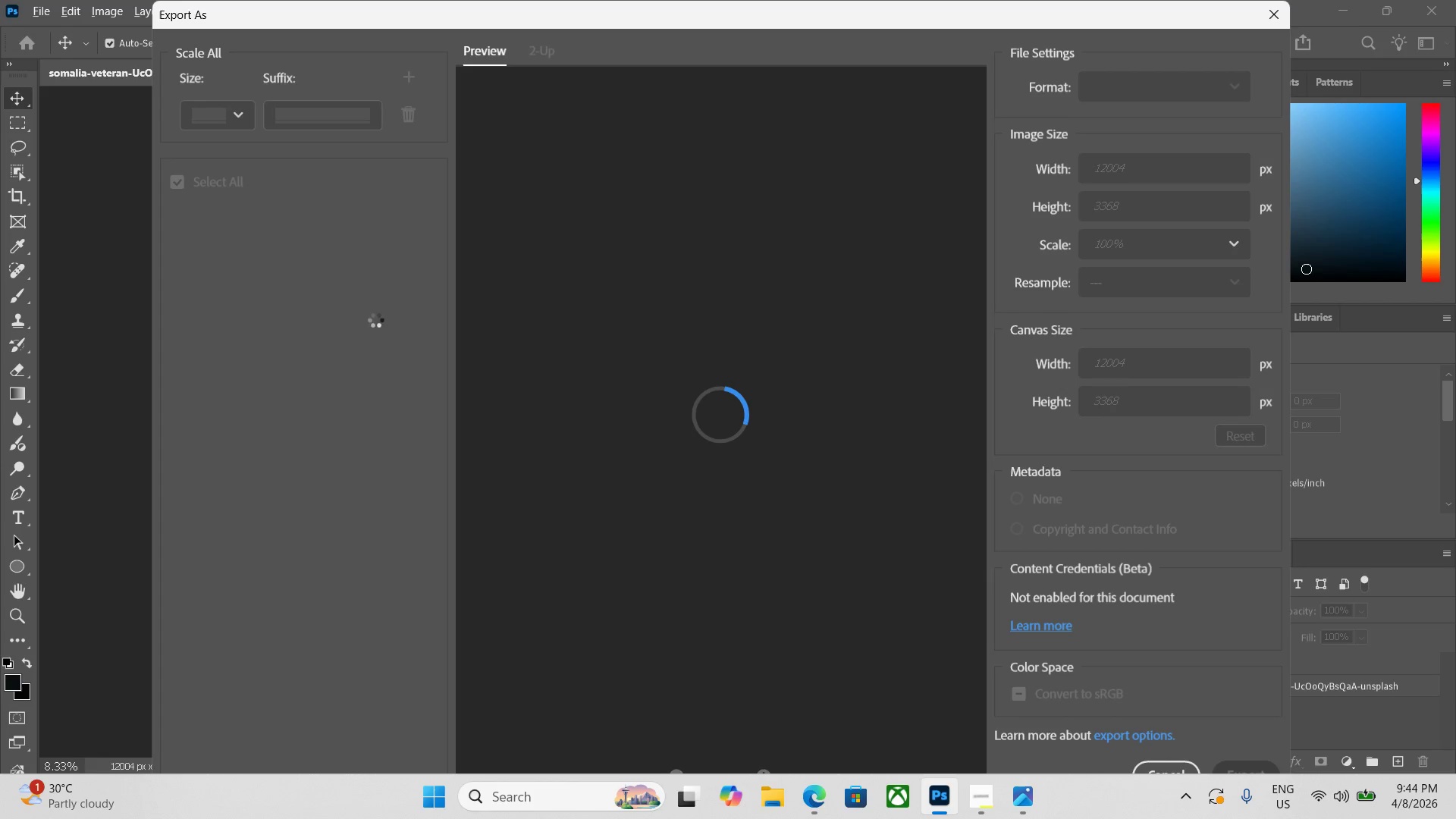 
left_click_drag(start_coordinate=[1204, 128], to_coordinate=[1321, 147])
 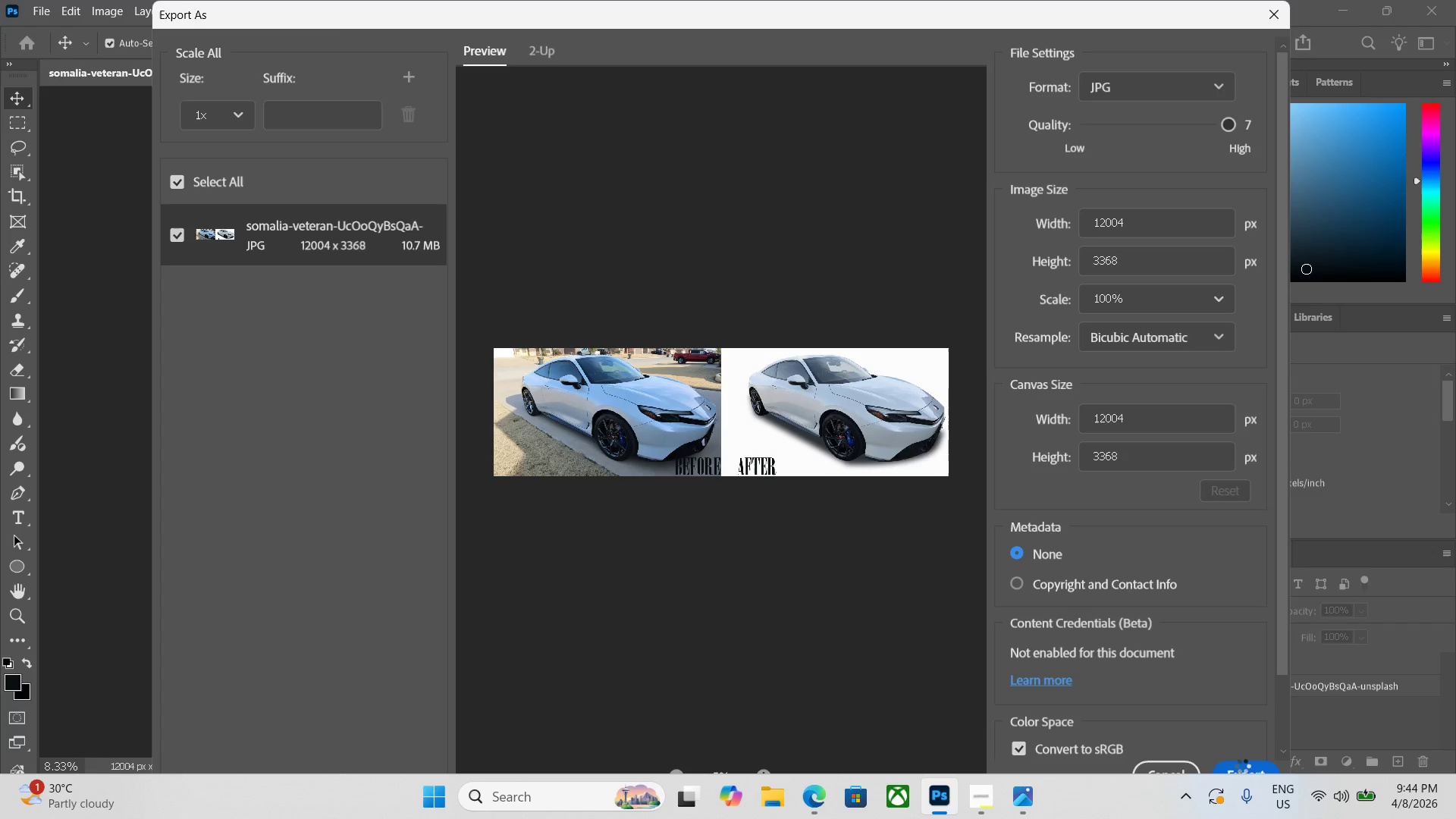 
left_click([1233, 765])
 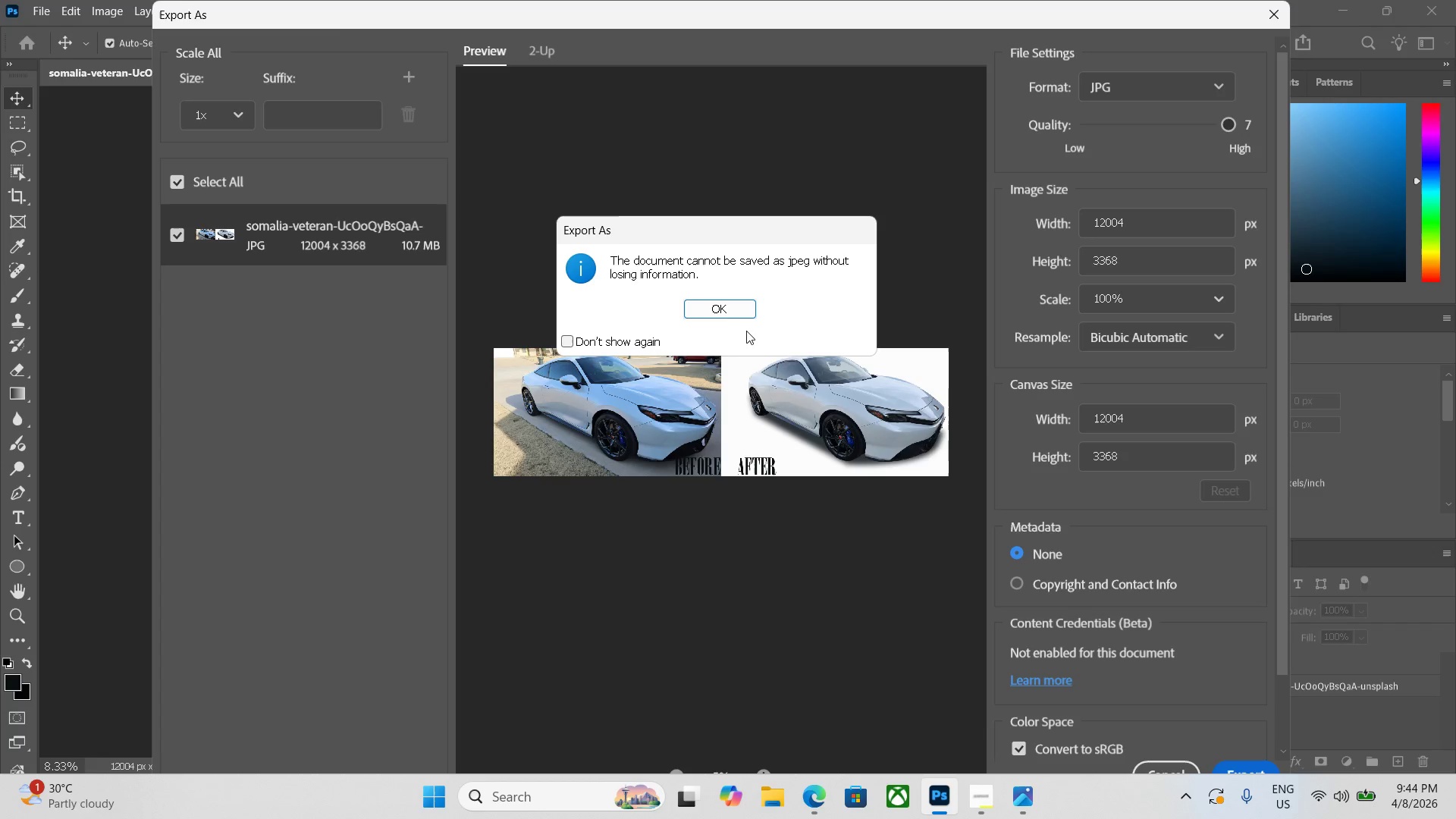 
left_click([719, 317])
 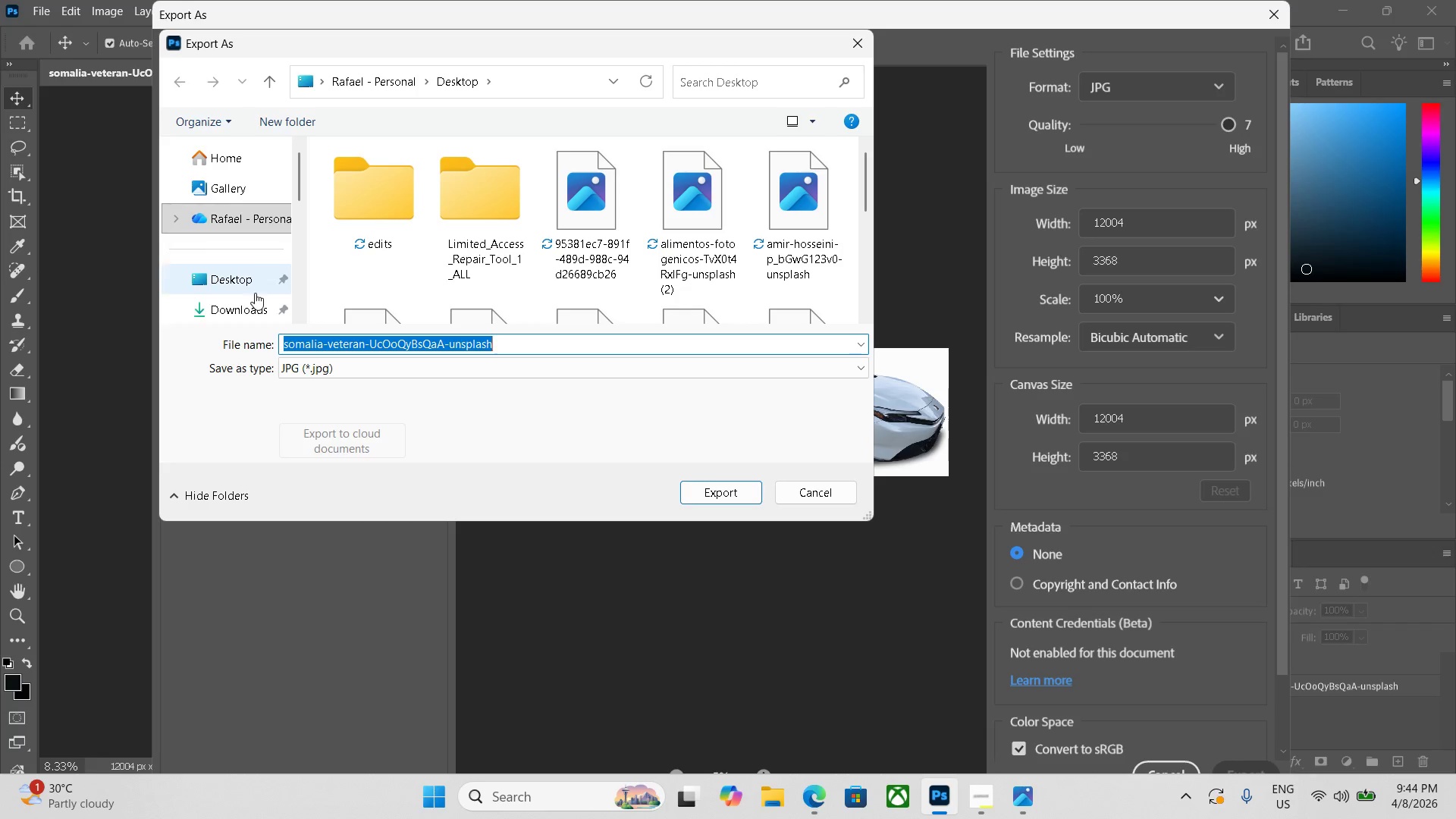 
left_click([244, 289])
 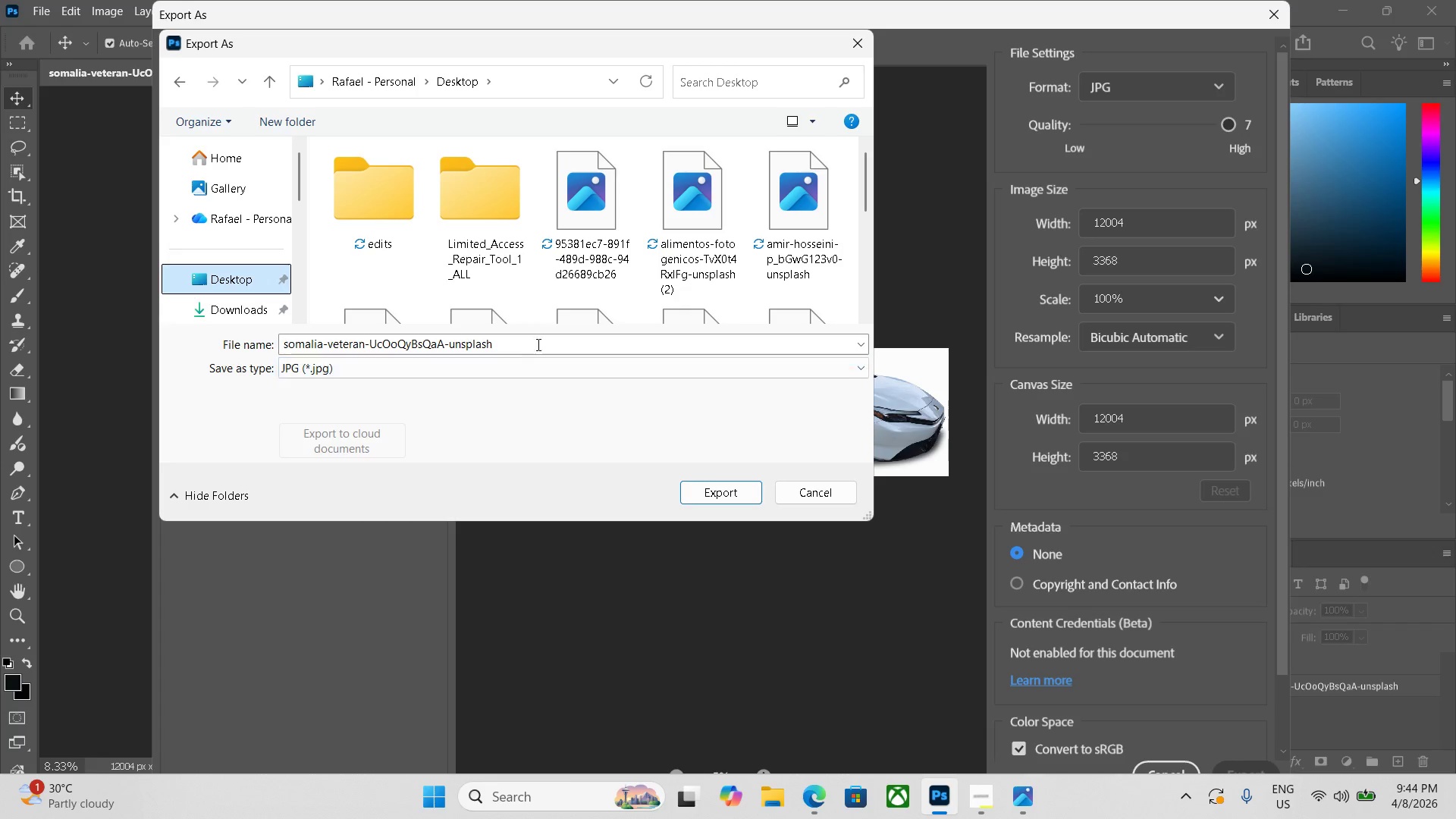 
double_click([534, 343])
 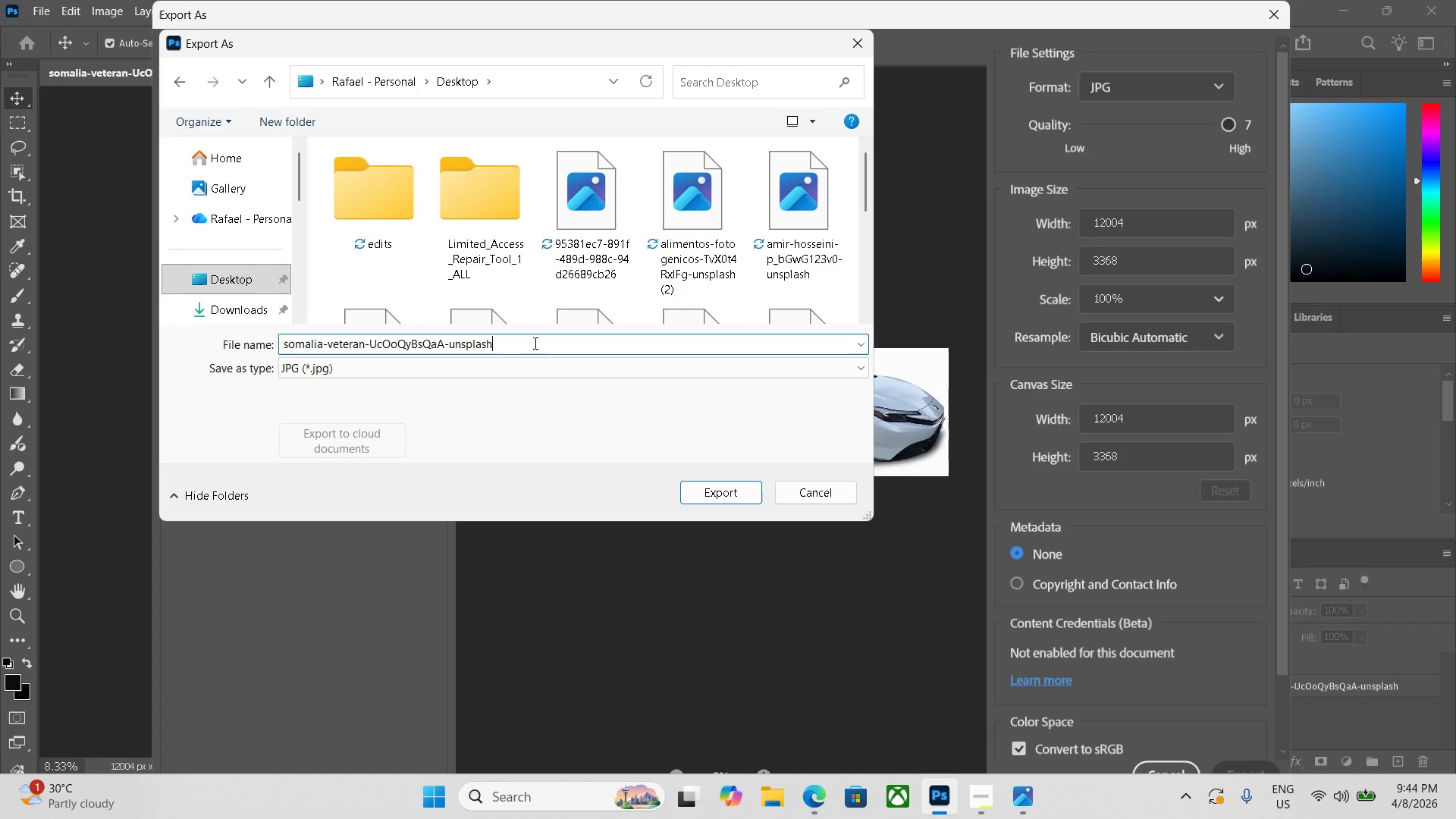 
triple_click([534, 343])
 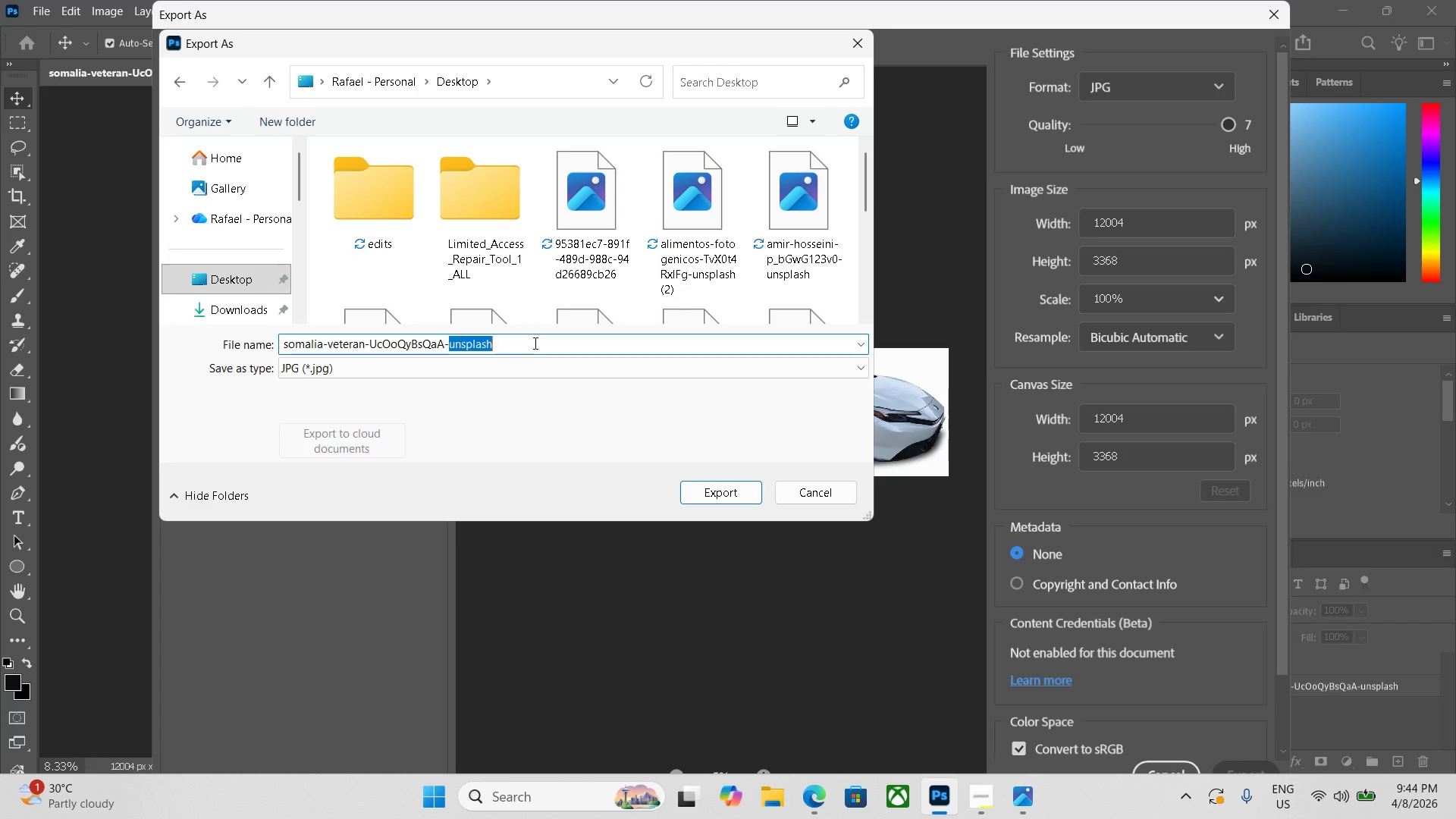 
triple_click([534, 343])
 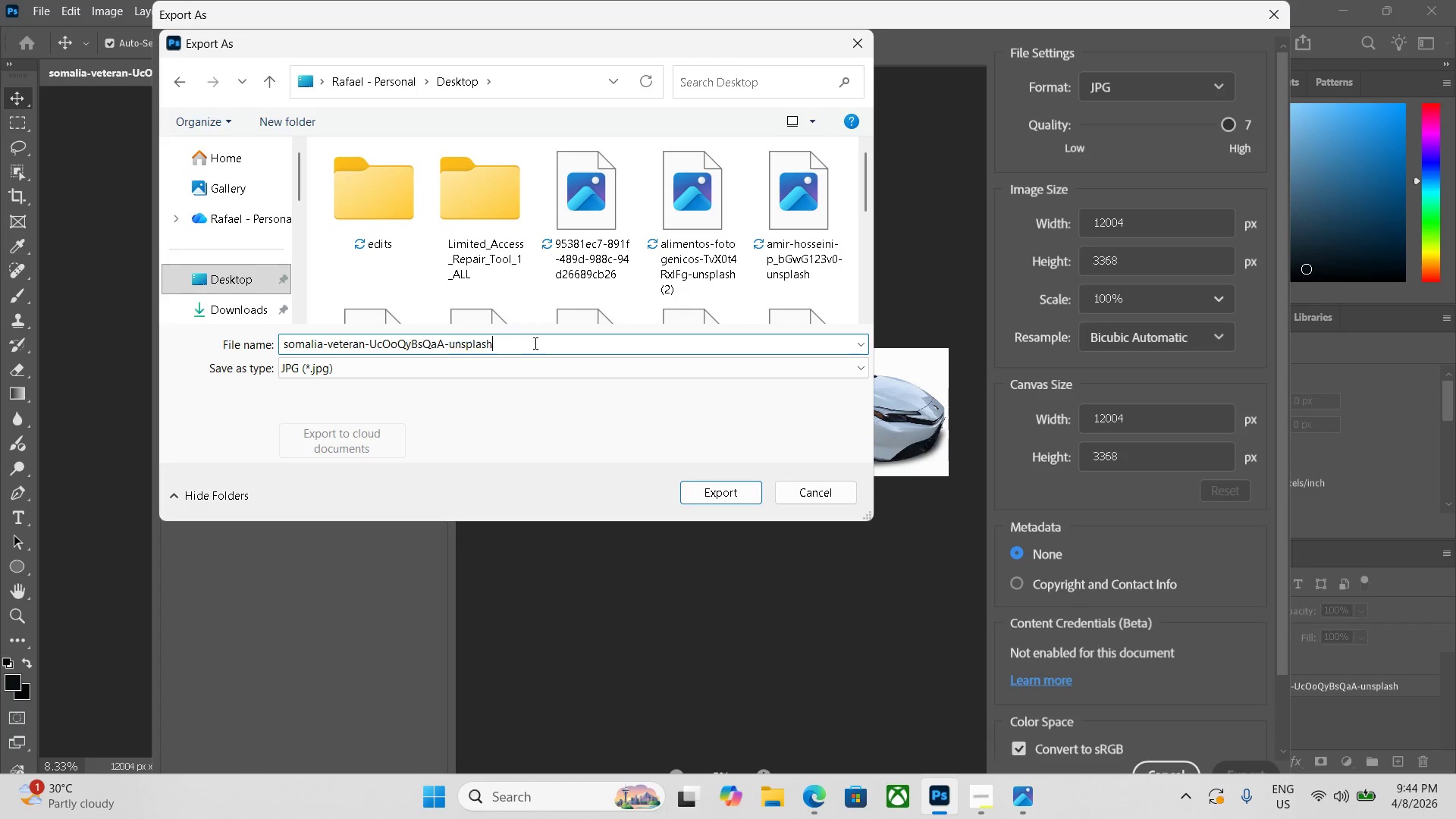 
triple_click([534, 343])
 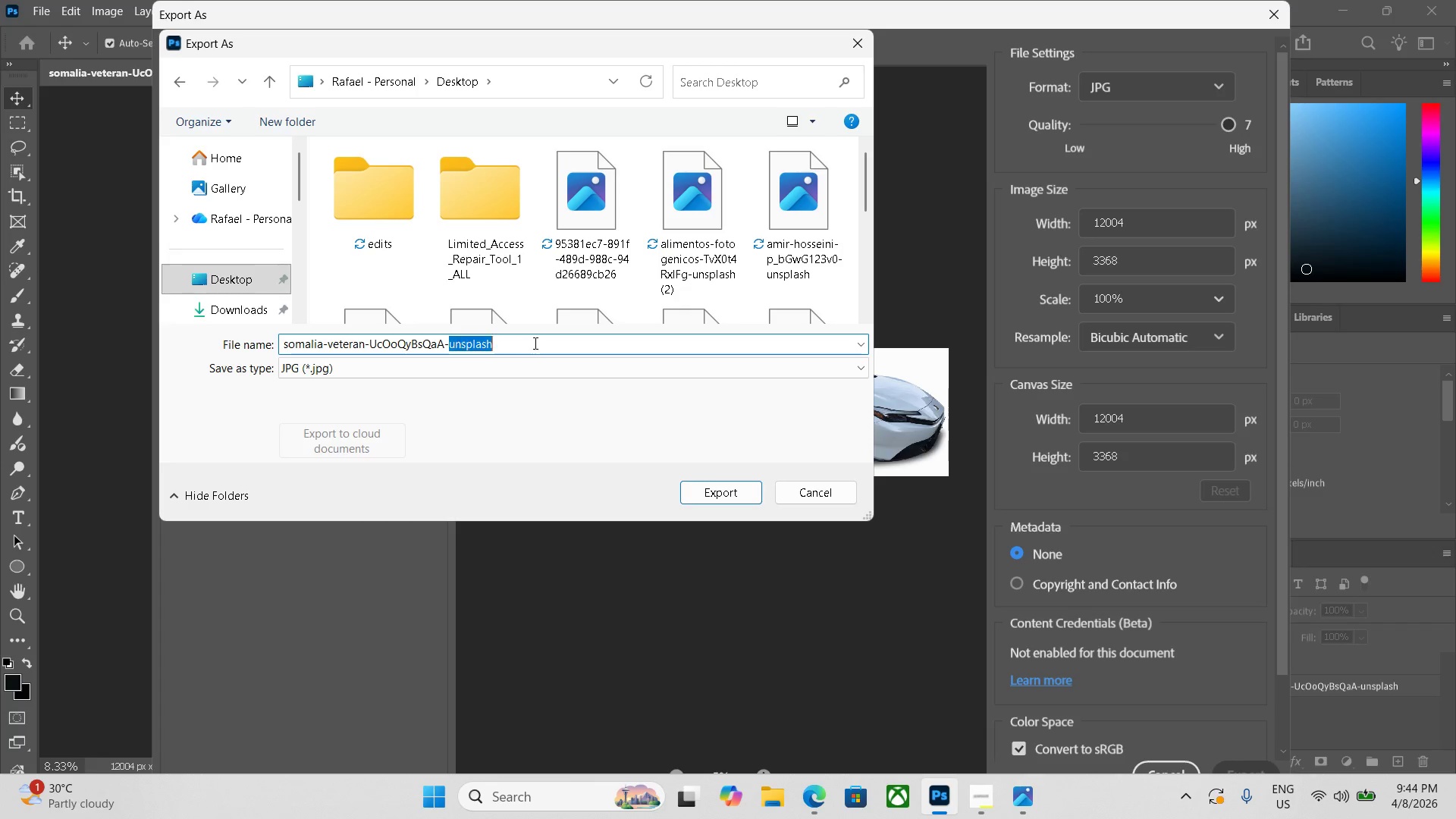 
triple_click([534, 343])
 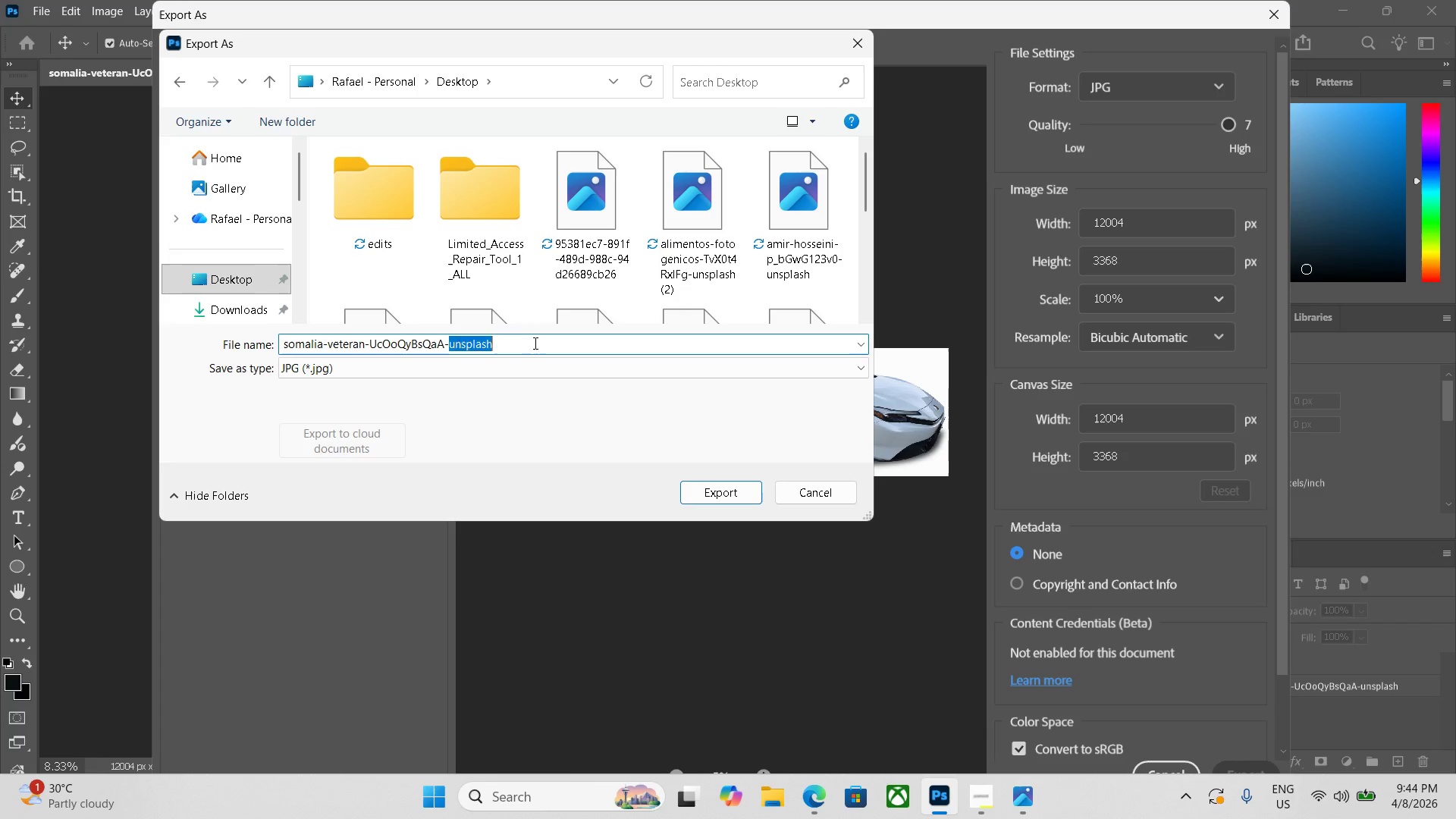 
triple_click([534, 343])
 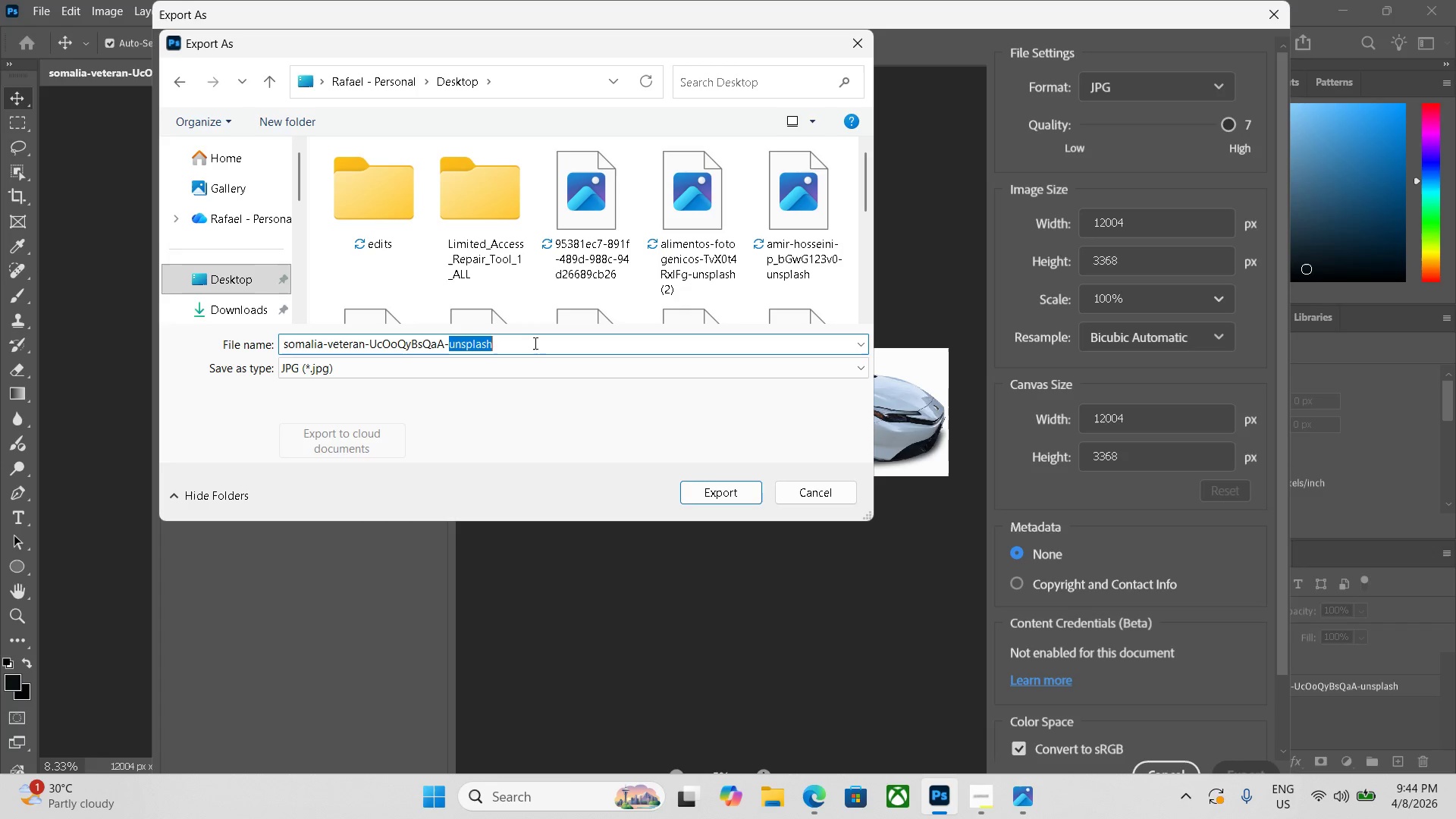 
triple_click([534, 343])
 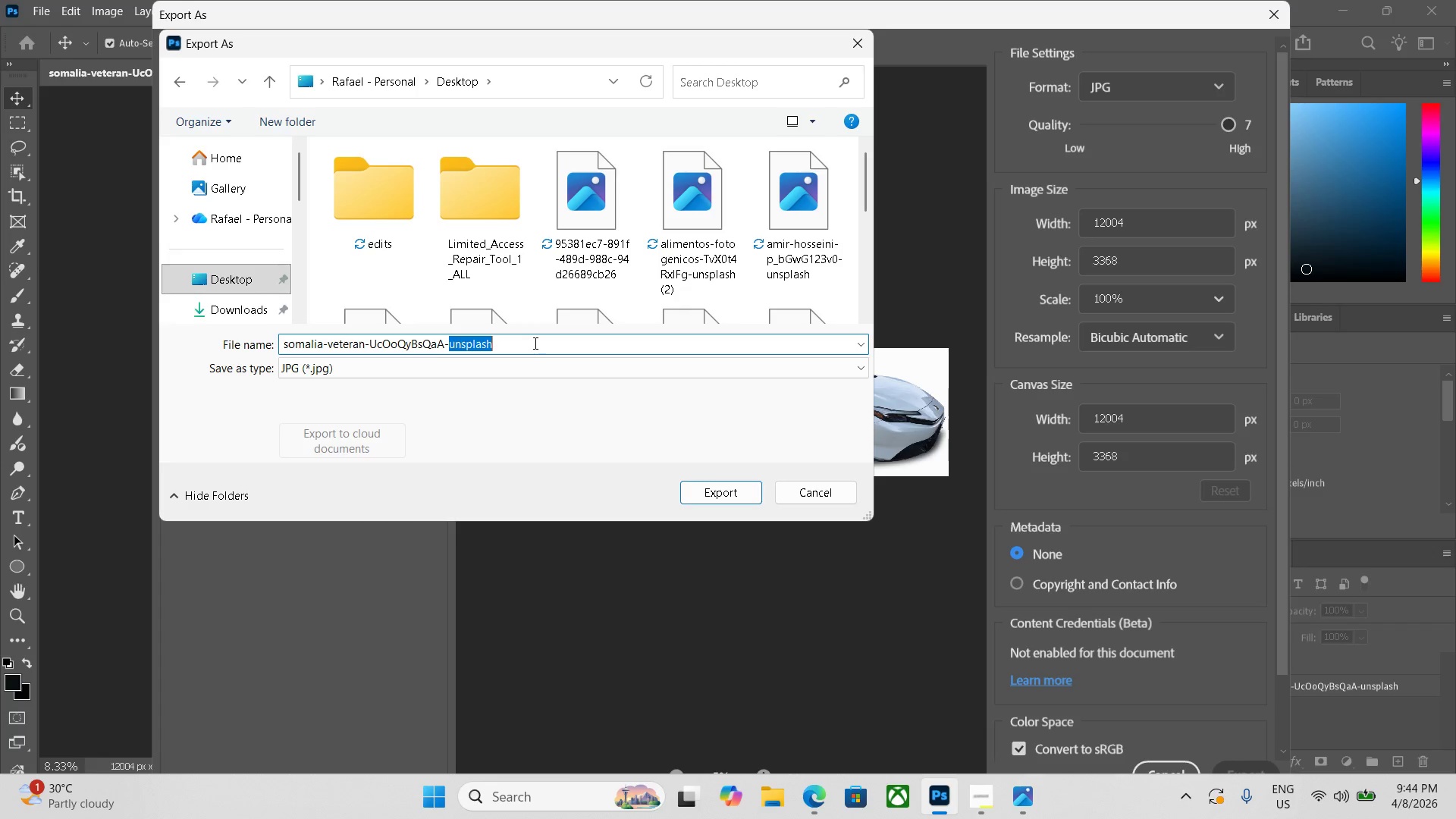 
triple_click([534, 343])
 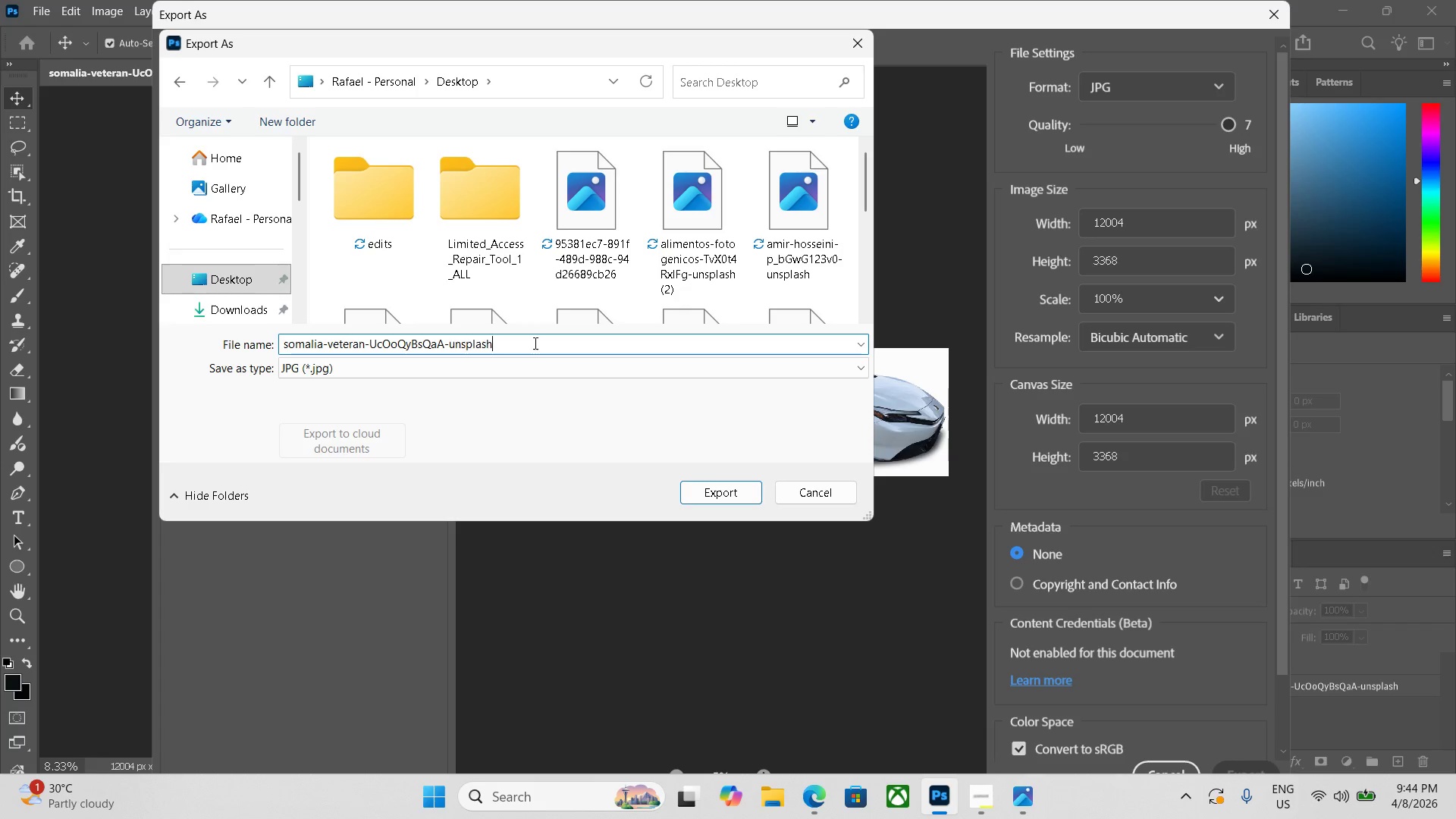 
triple_click([534, 343])
 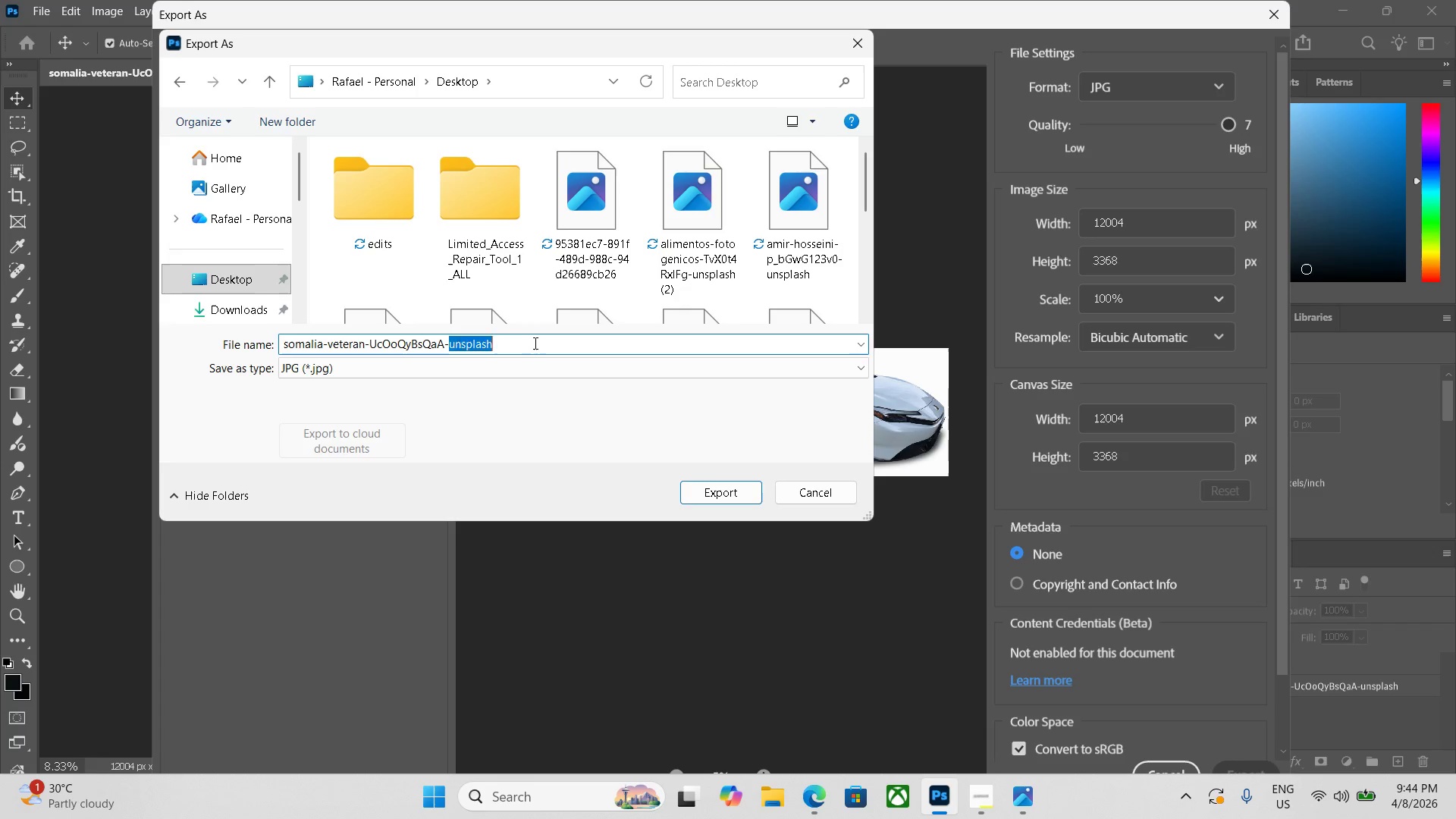 
triple_click([534, 343])
 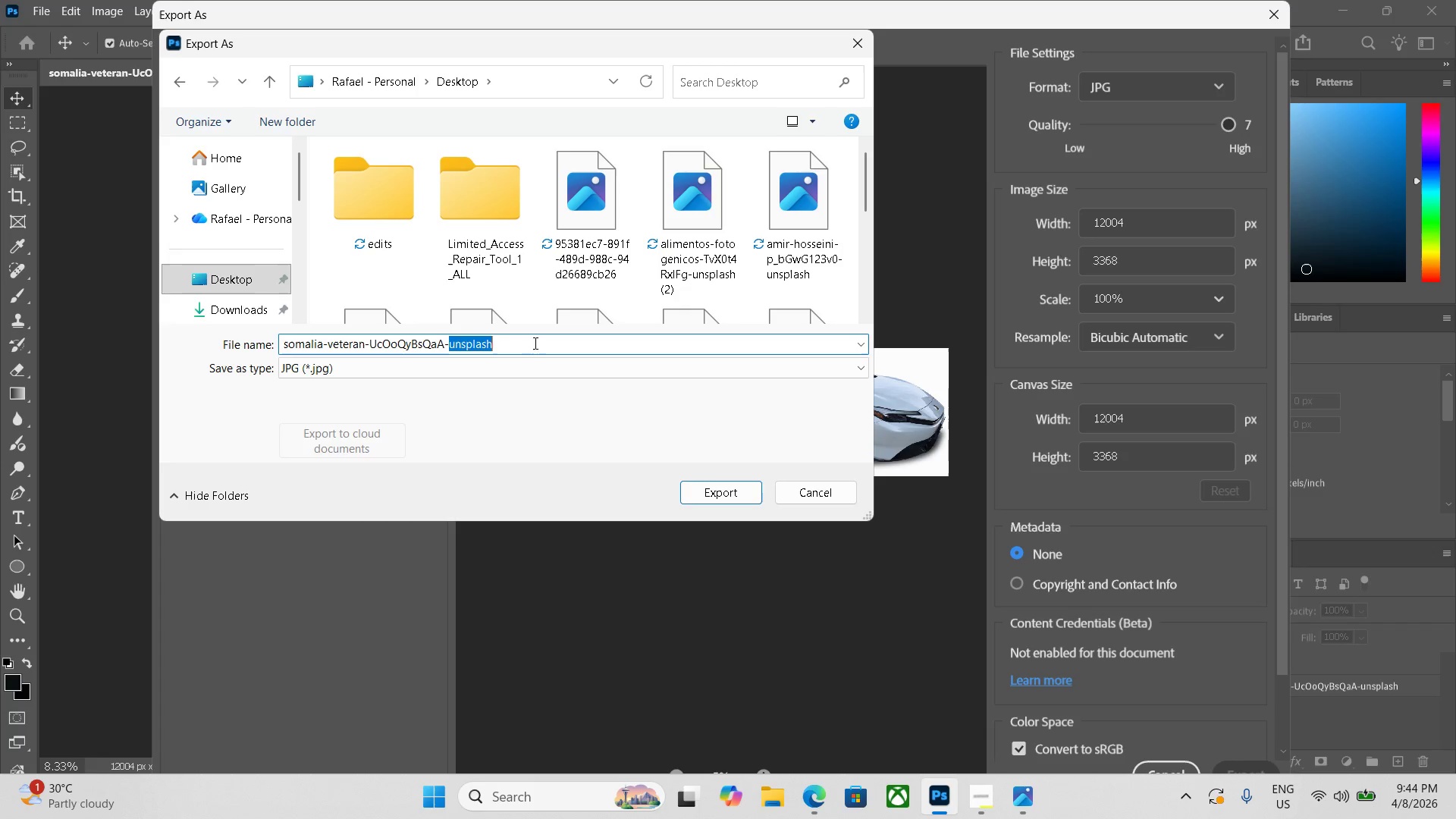 
left_click_drag(start_coordinate=[534, 343], to_coordinate=[200, 345])
 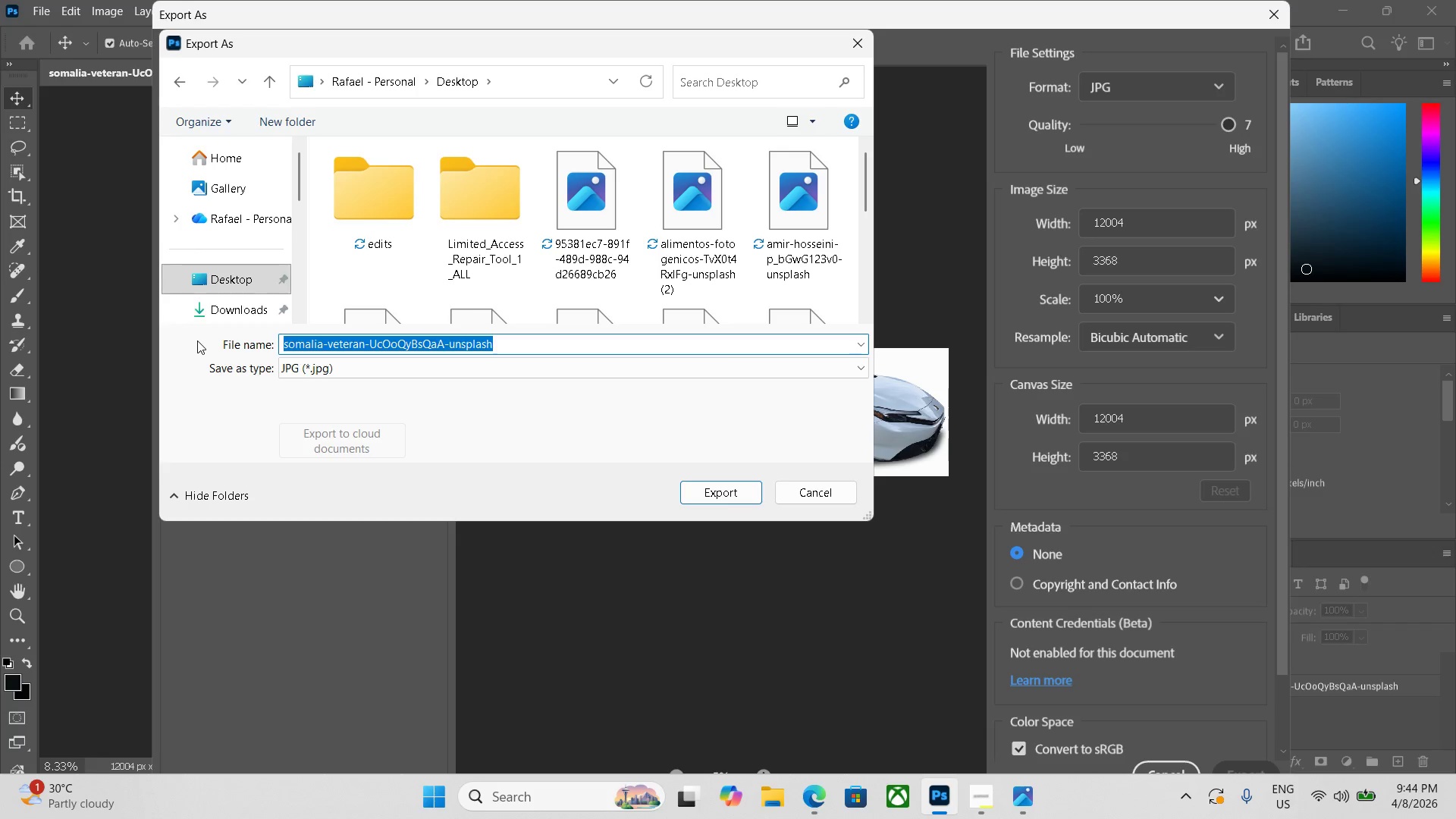 
key(Backspace)
type(sidebyside2)
 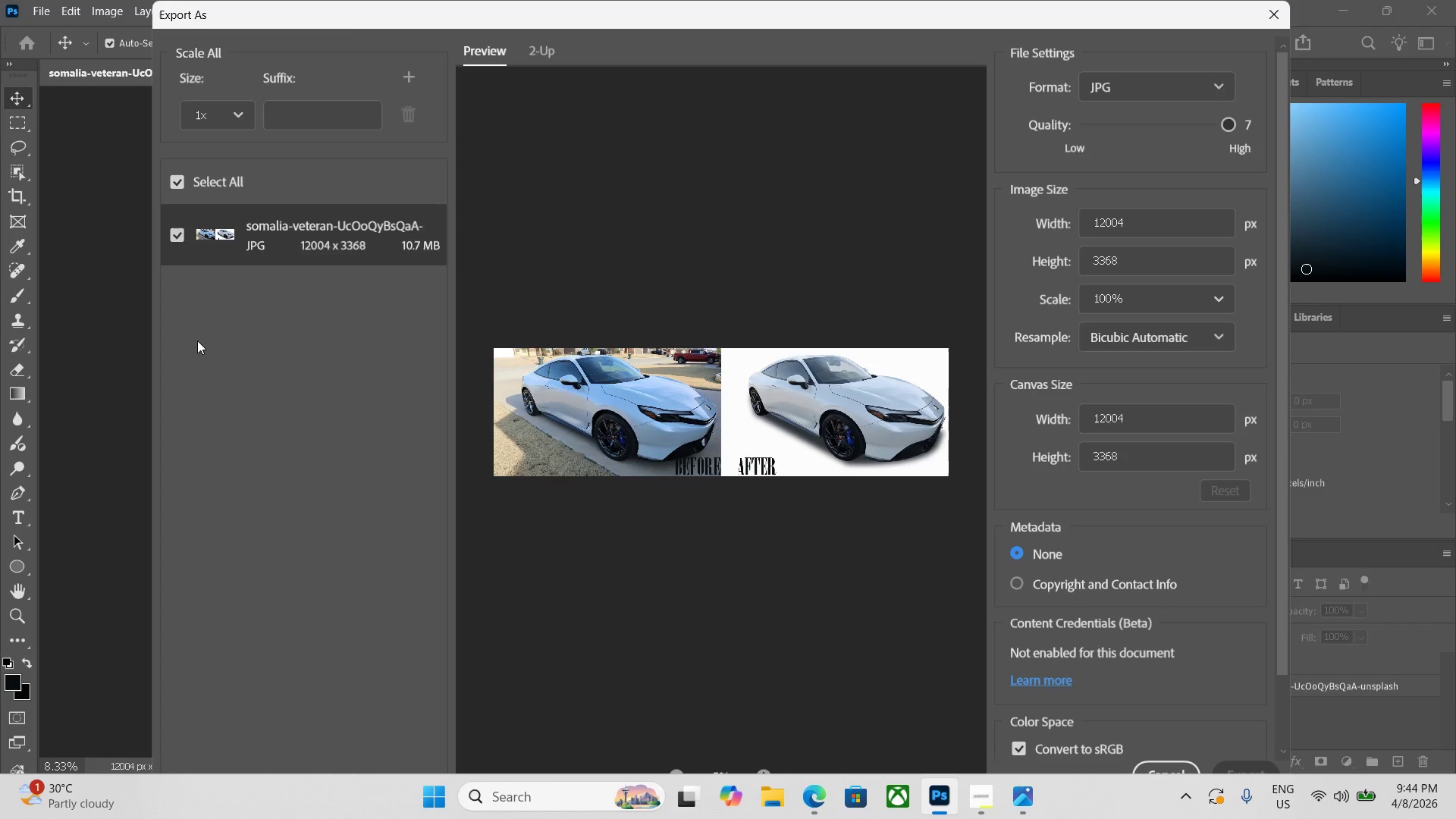 
key(Enter)
 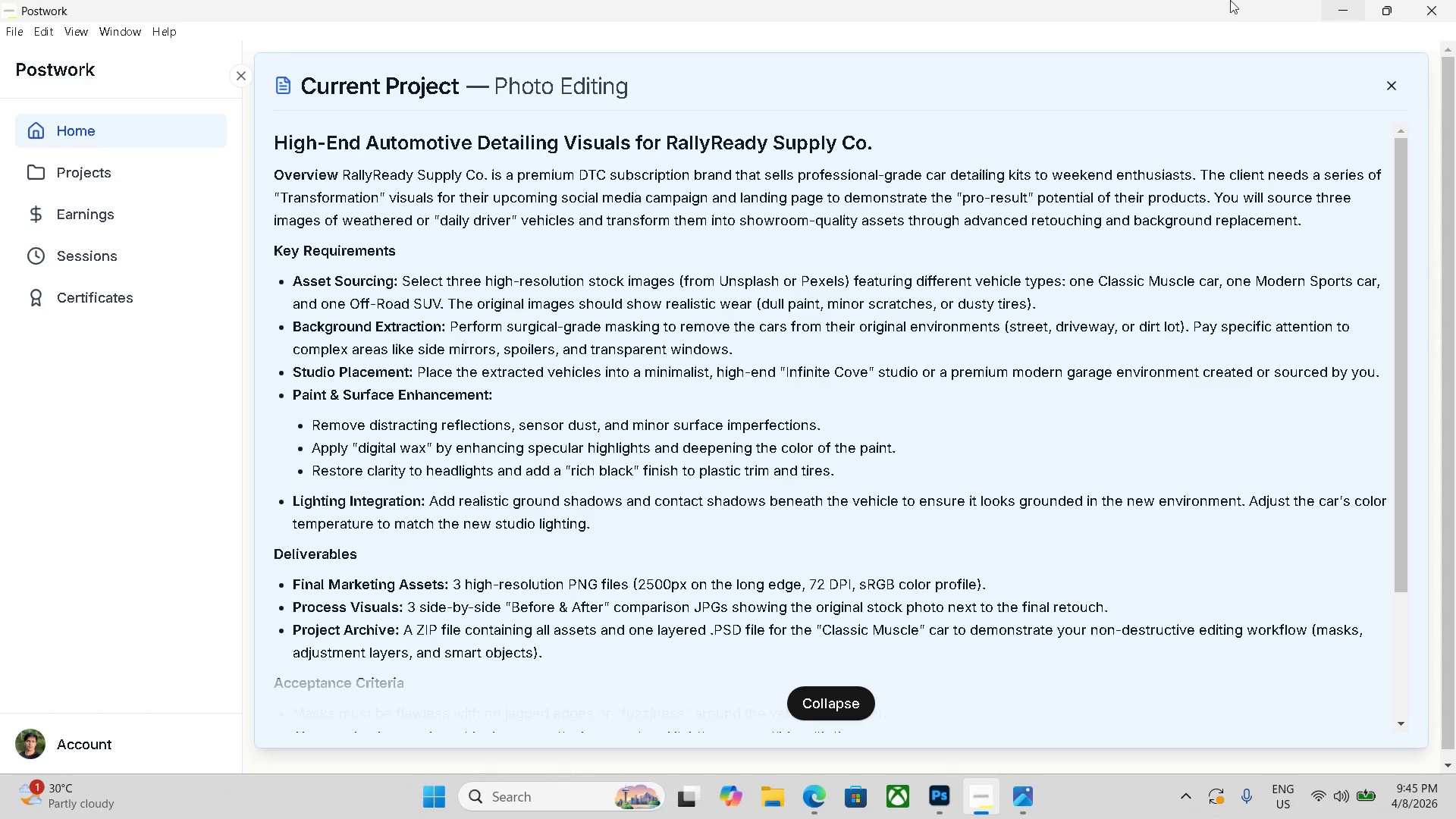 
left_click([1341, 7])
 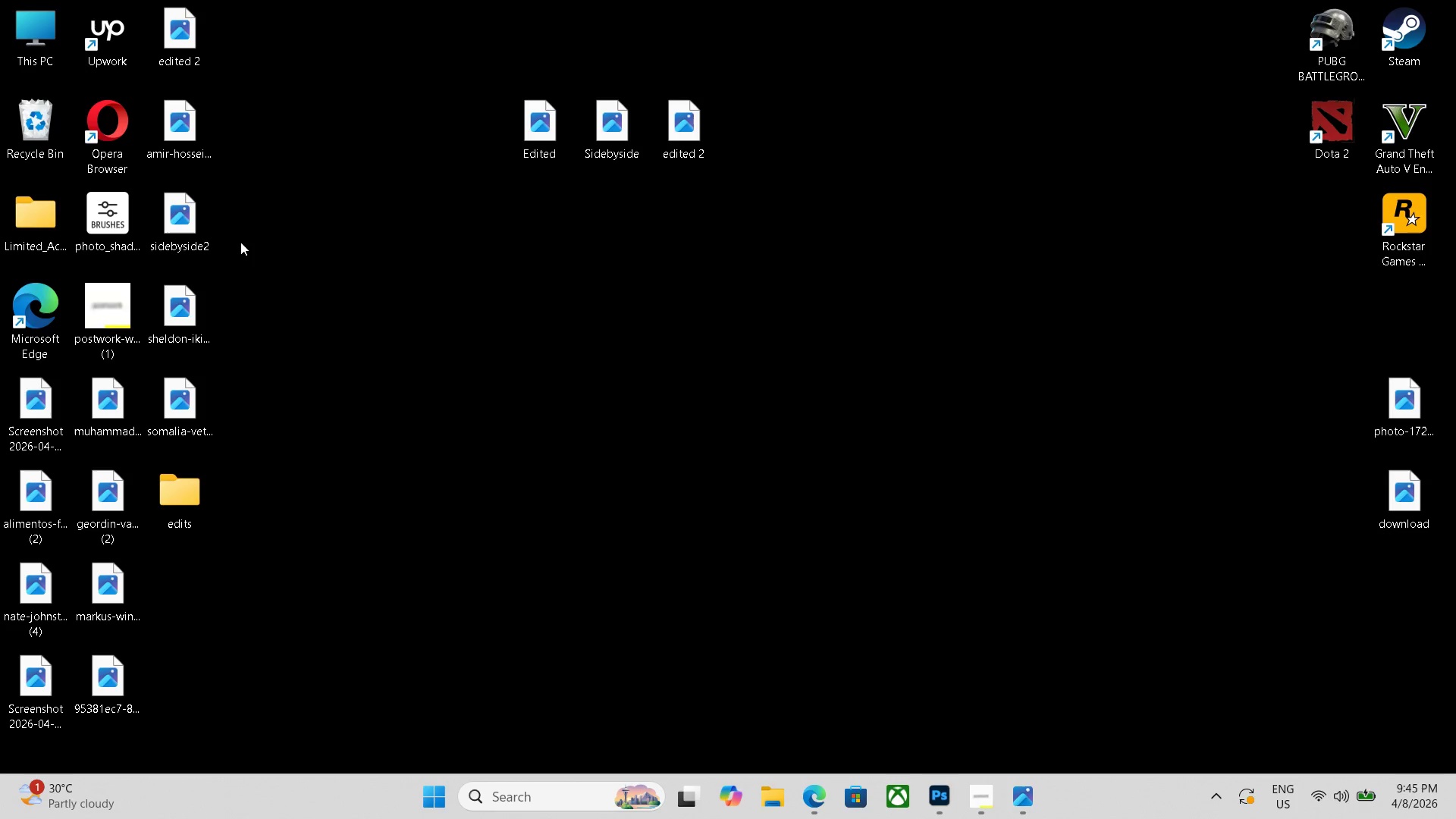 
left_click_drag(start_coordinate=[162, 235], to_coordinate=[723, 146])
 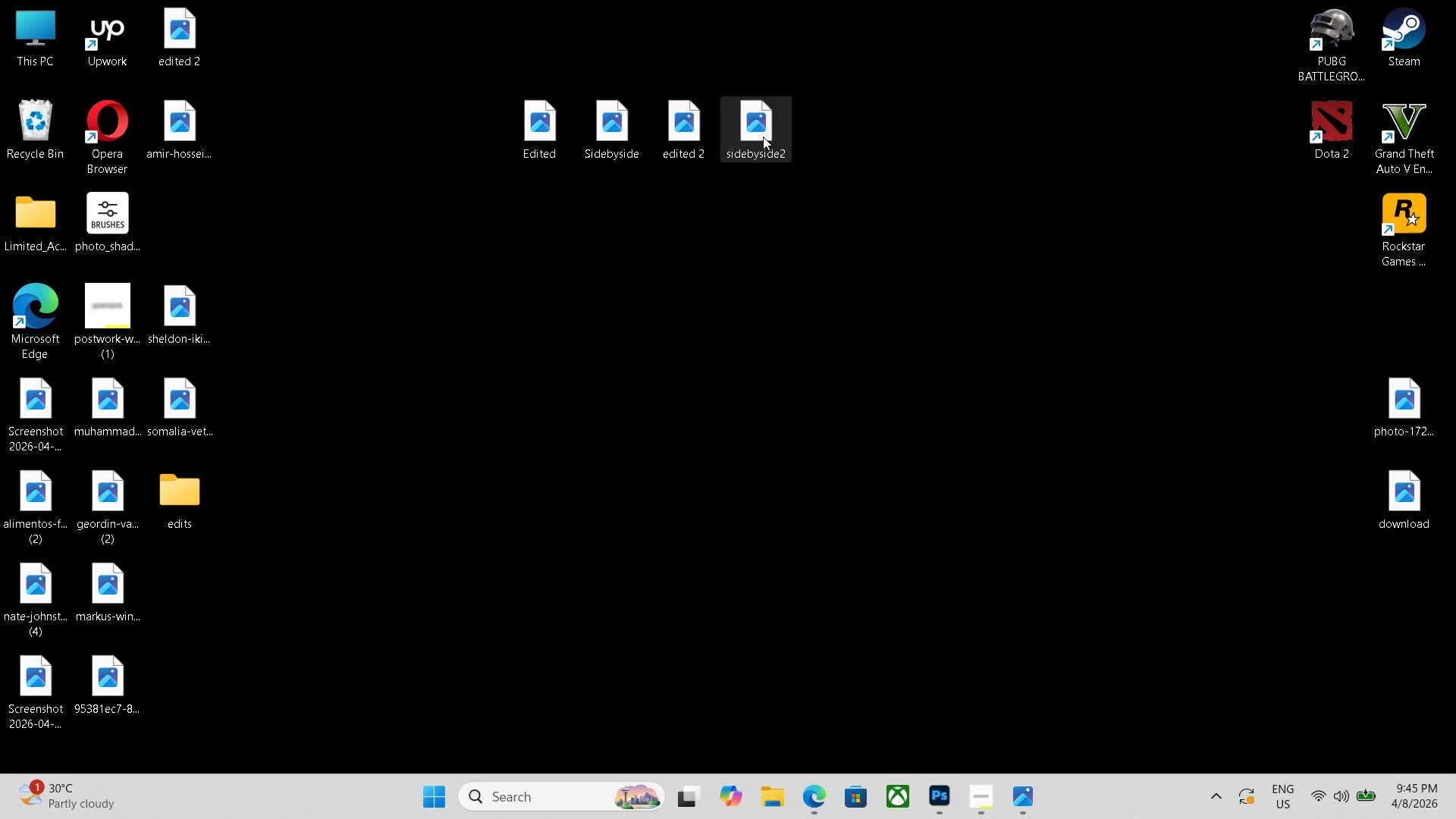 
double_click([763, 136])
 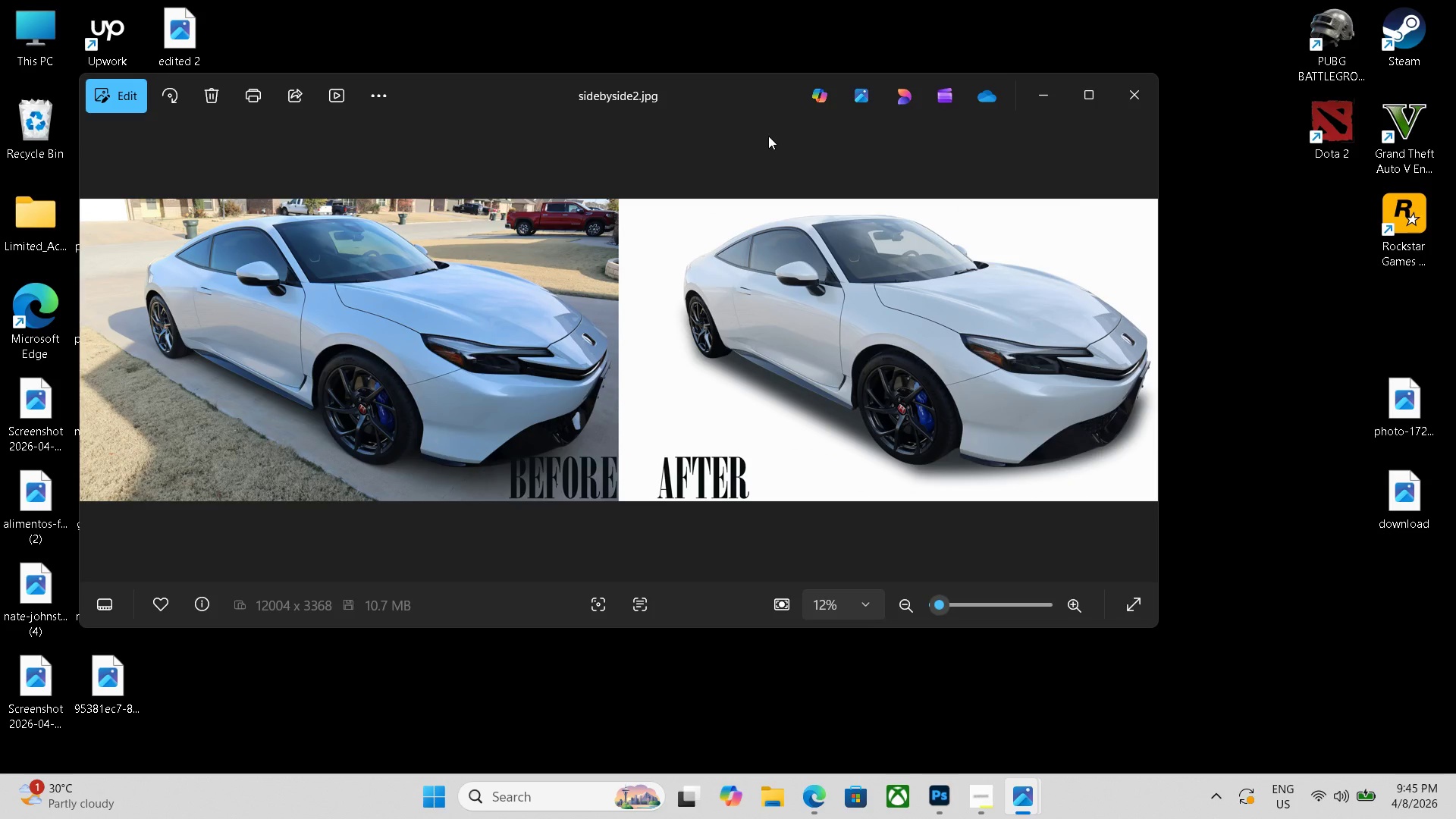 
wait(13.92)
 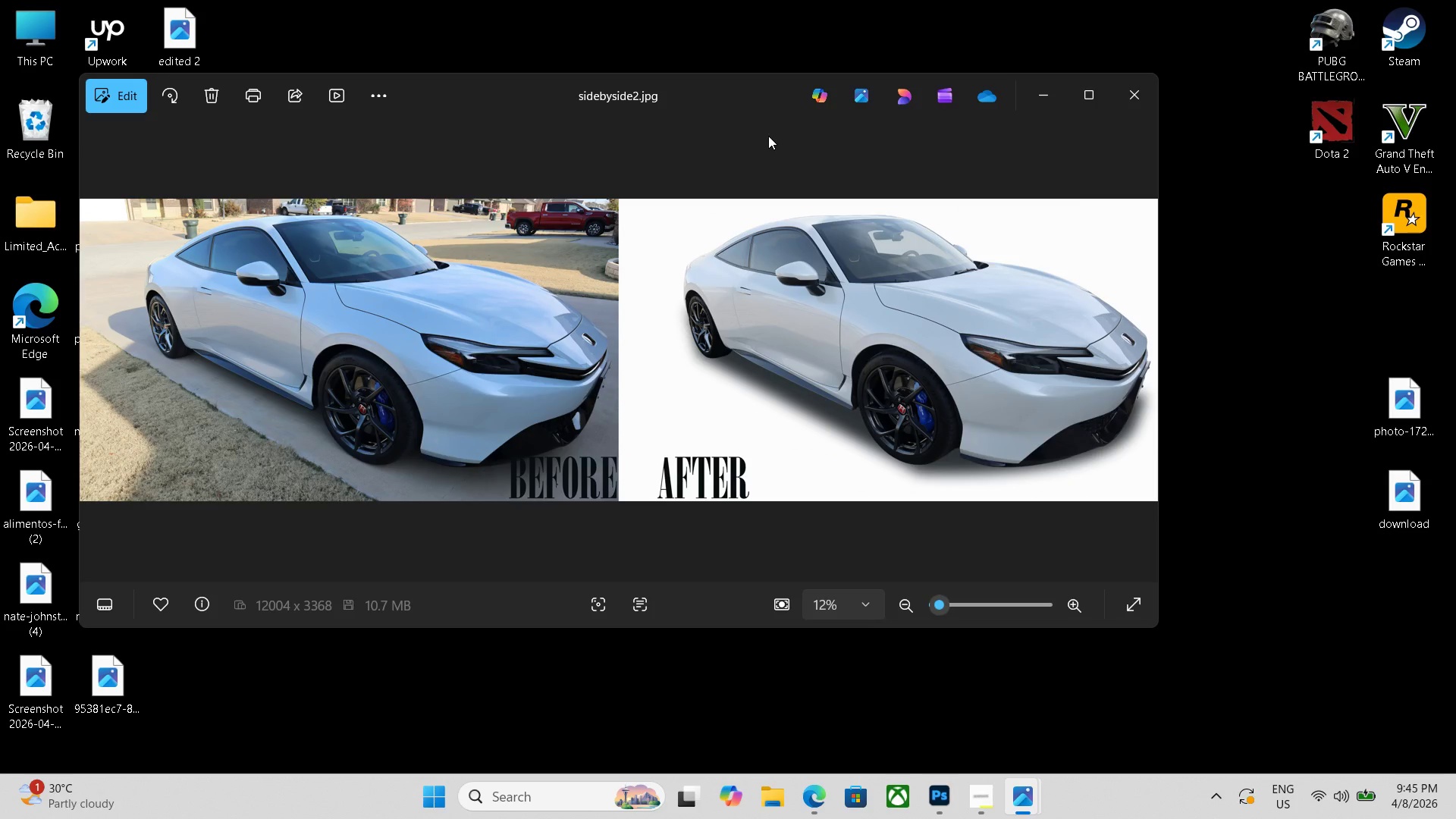 
key(Escape)
 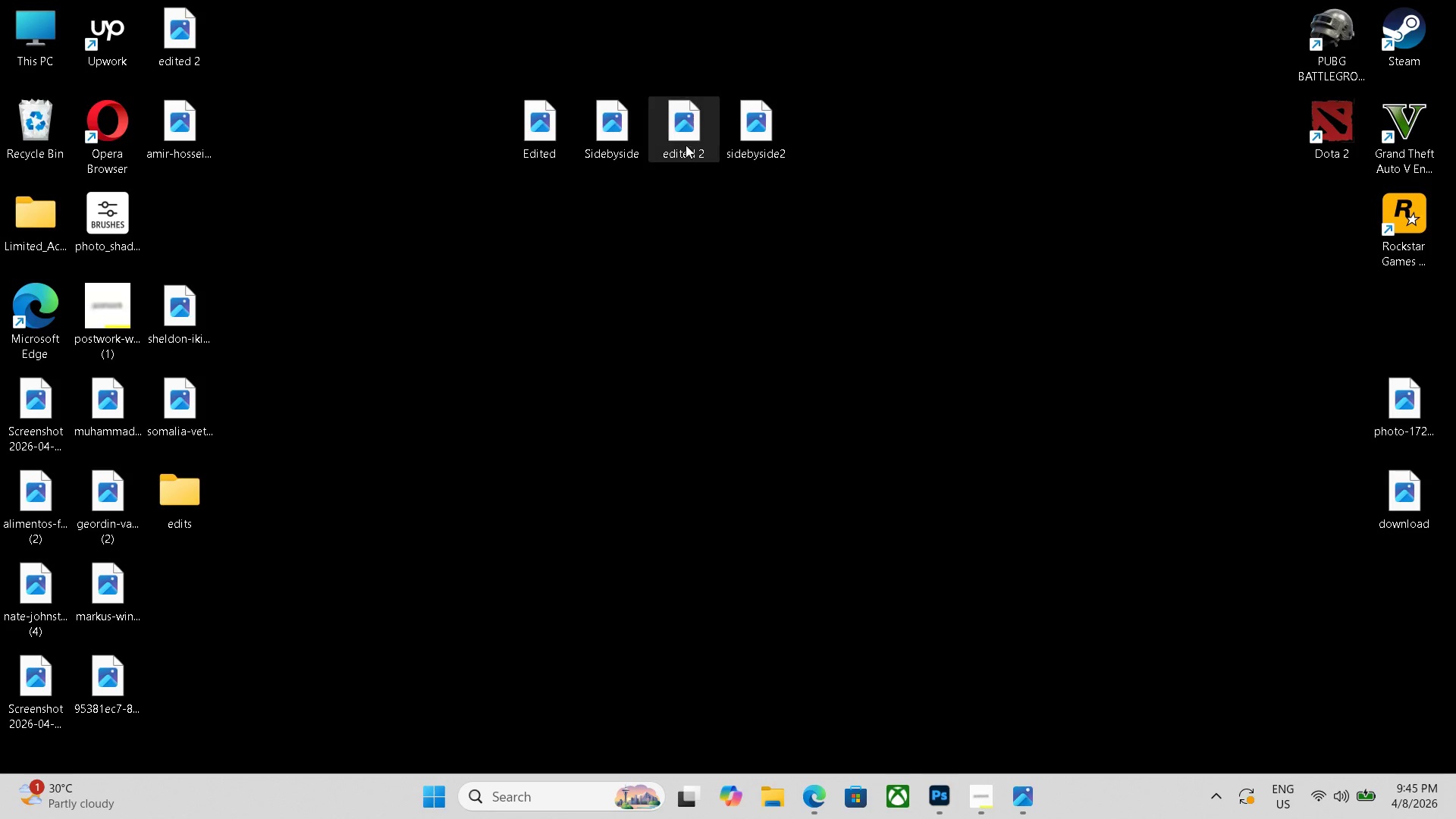 
left_click([701, 116])
 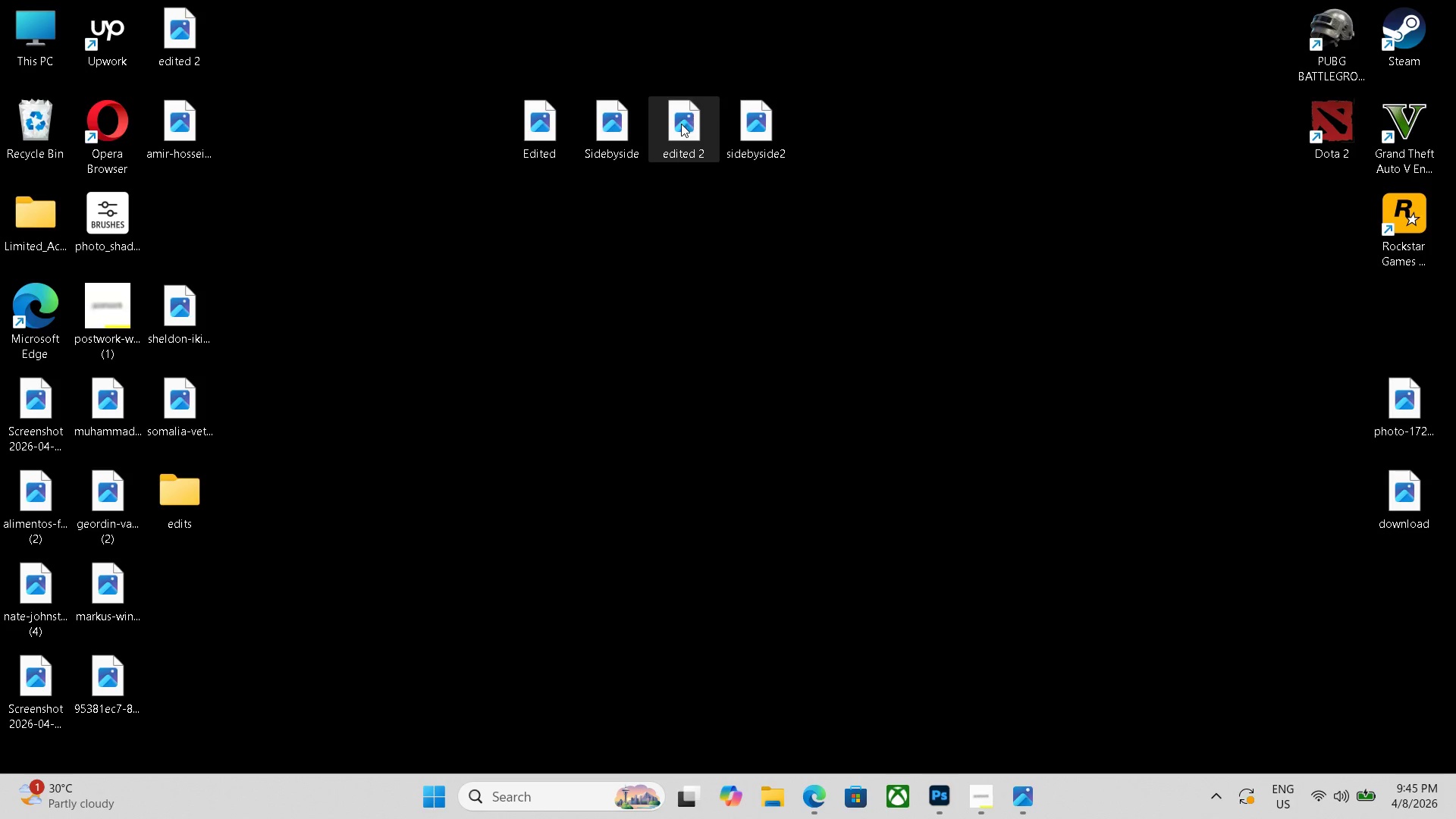 
triple_click([681, 124])
 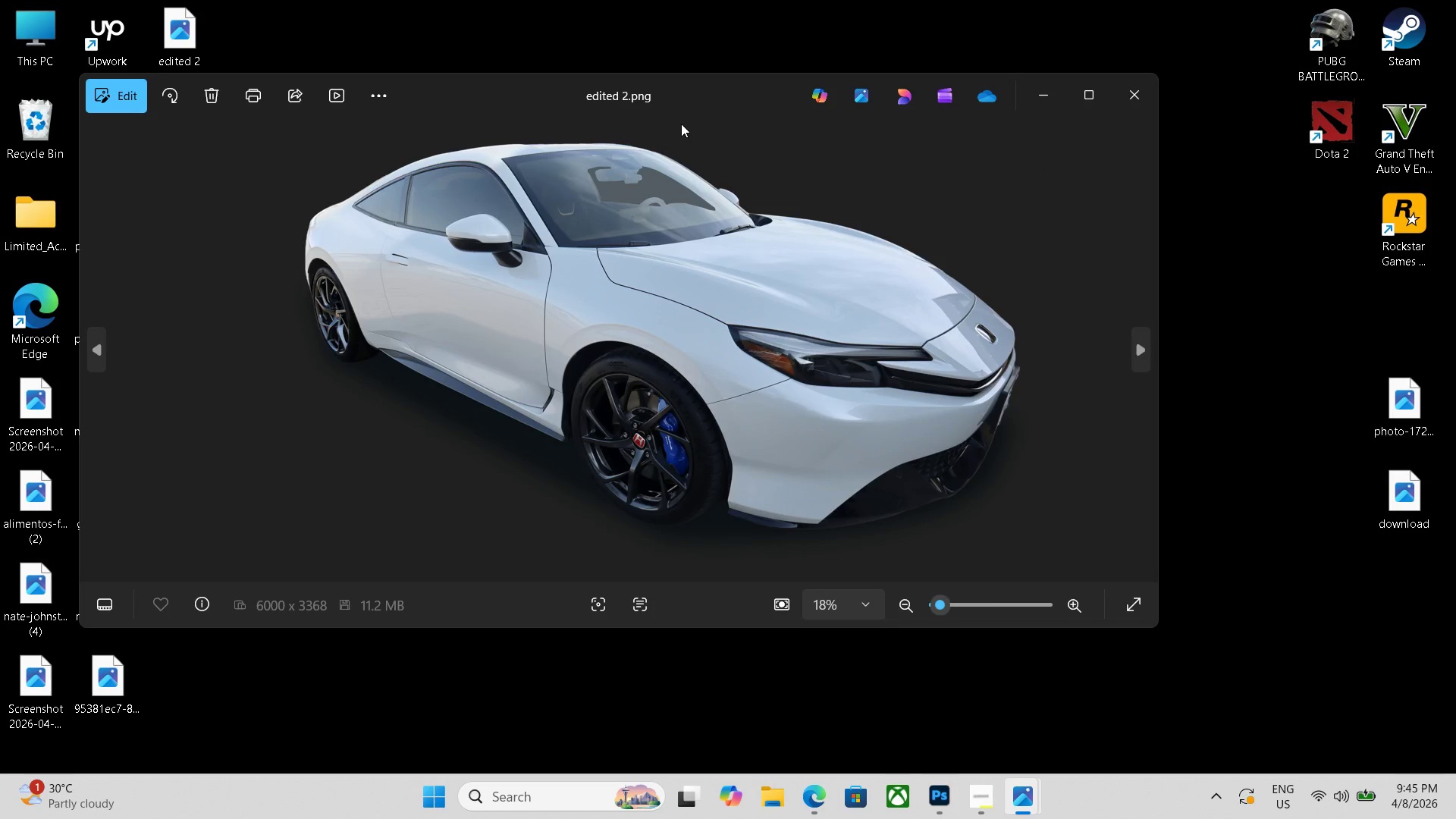 
key(ArrowLeft)
 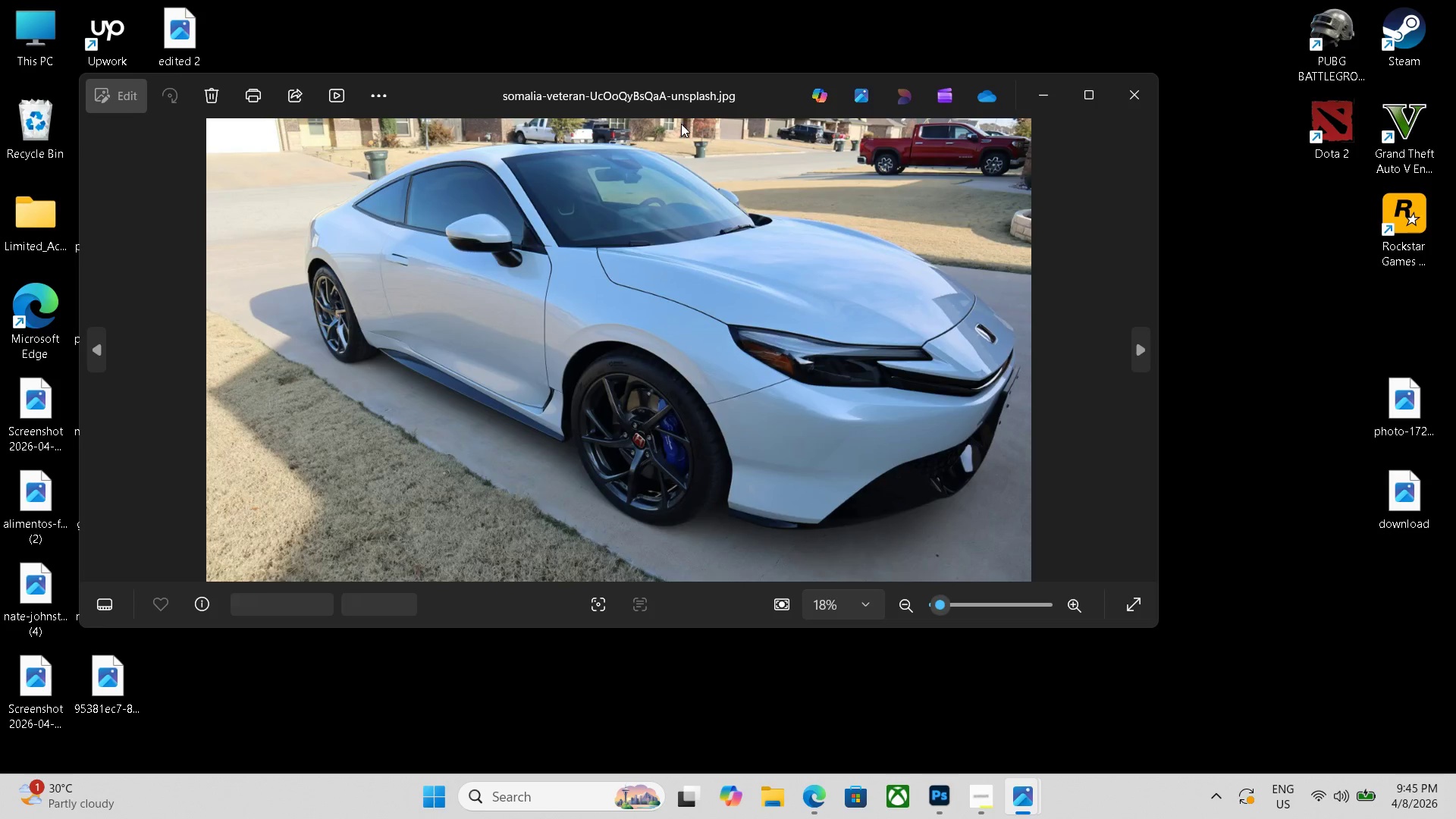 
key(ArrowLeft)
 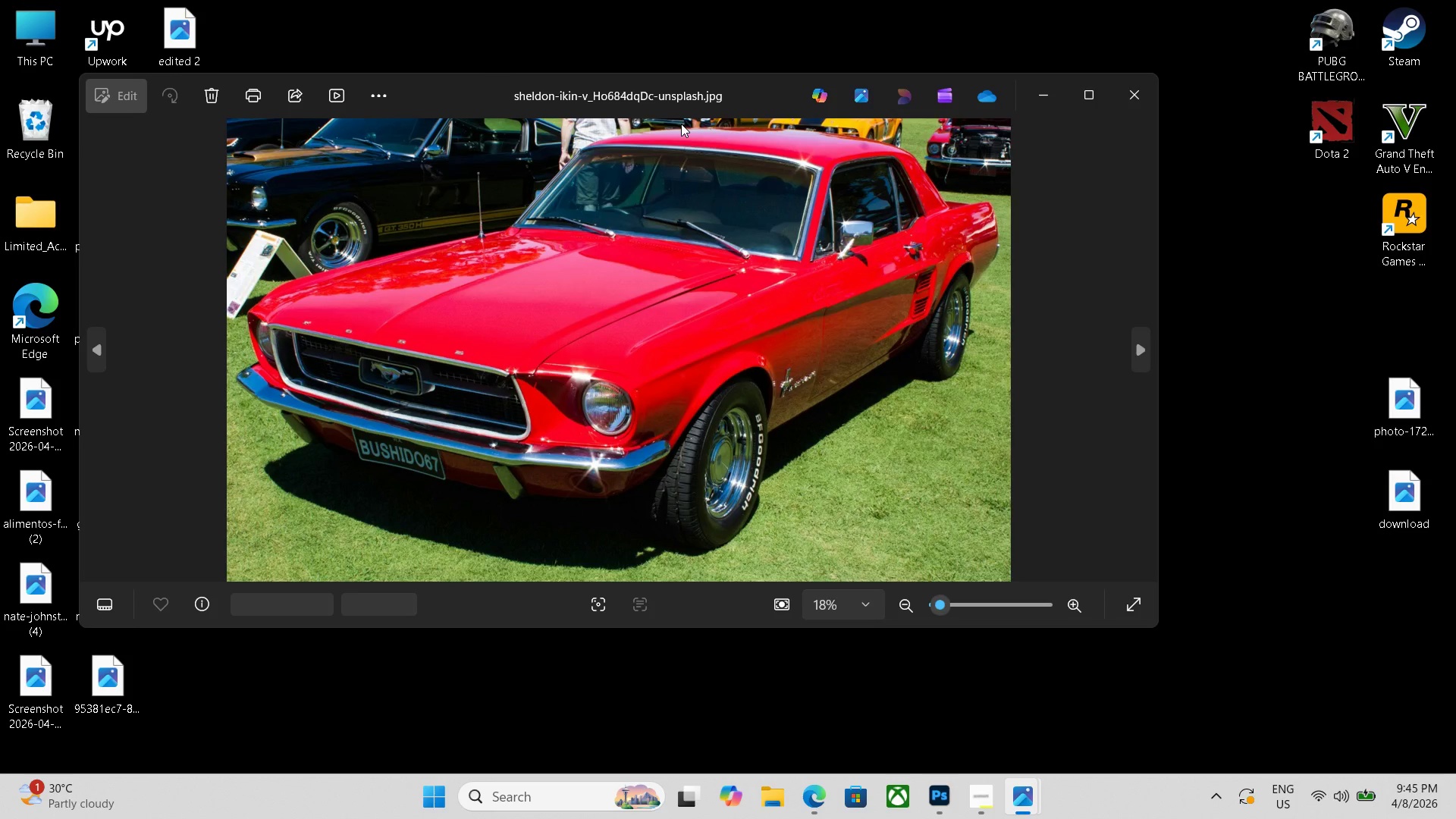 
key(ArrowRight)
 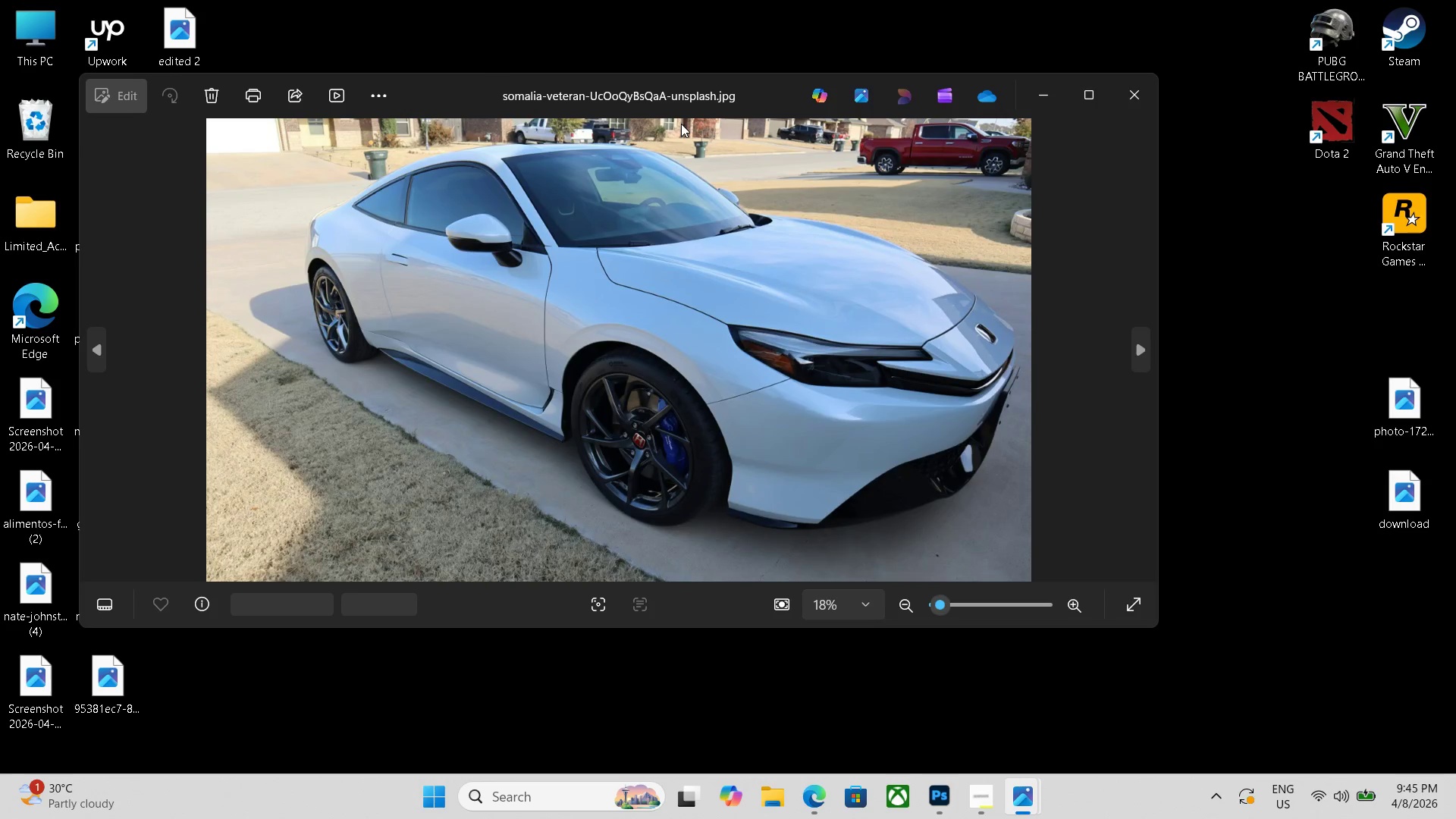 
key(ArrowRight)
 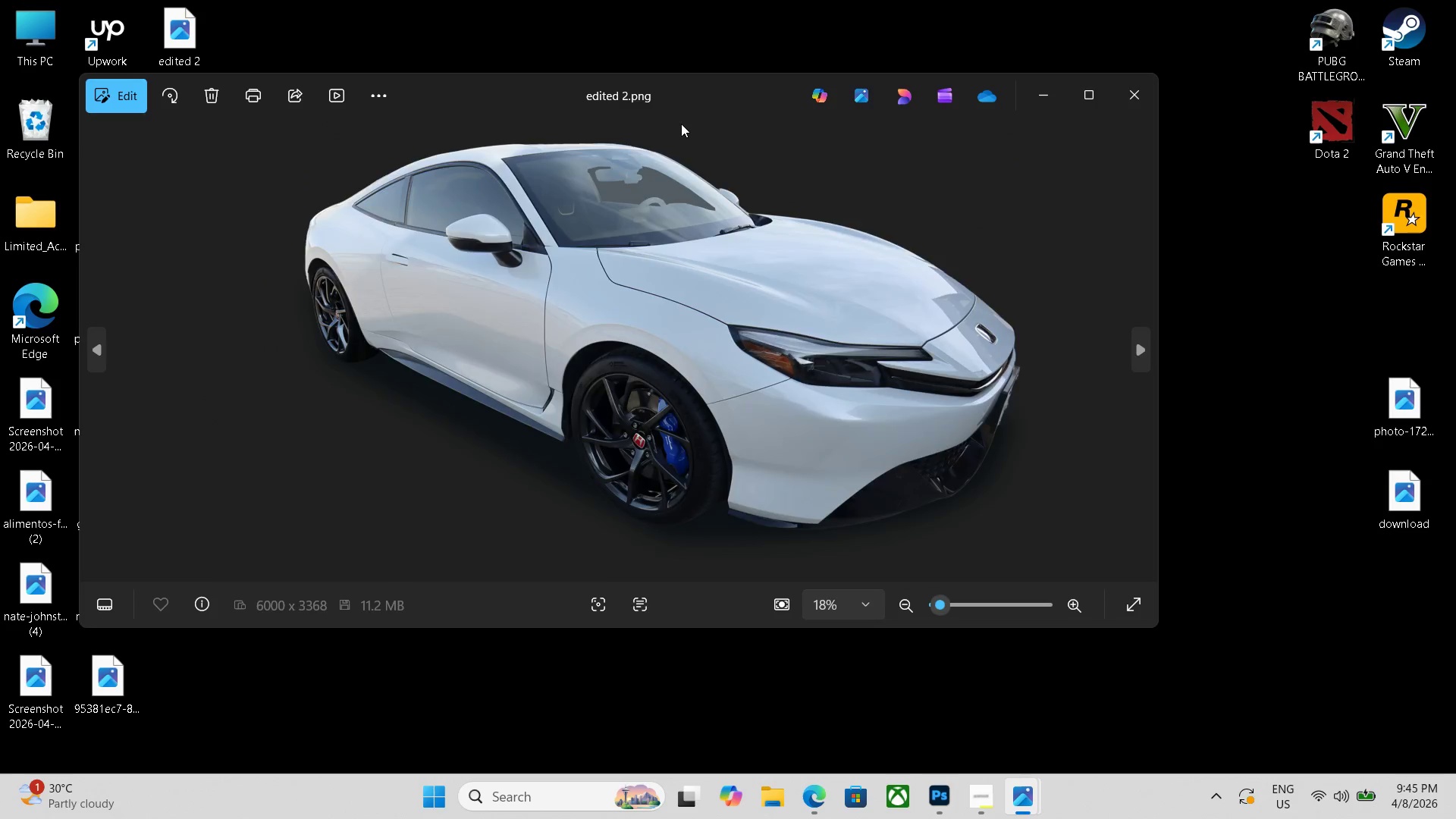 
key(ArrowRight)
 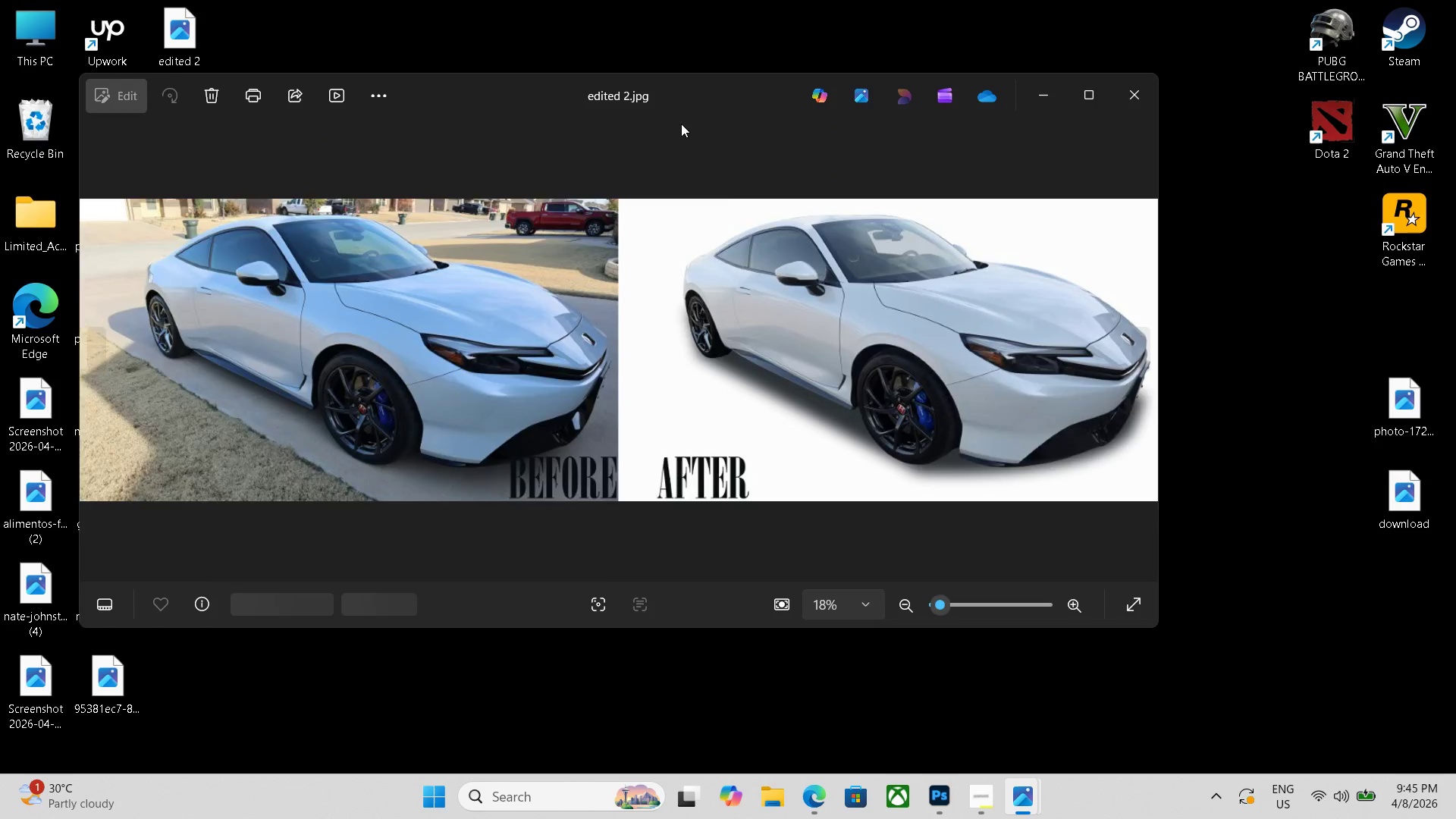 
key(ArrowLeft)
 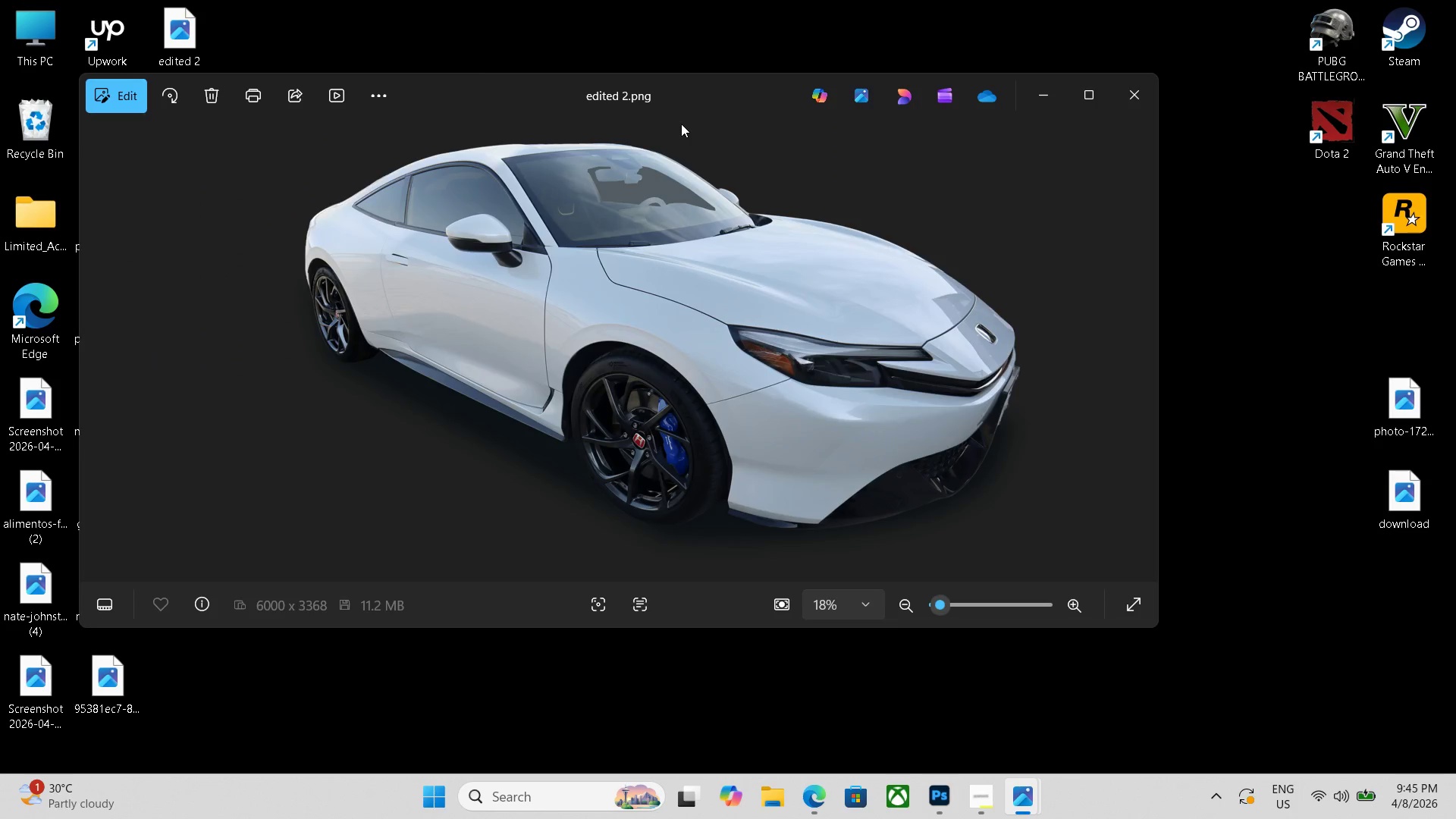 
key(ArrowLeft)
 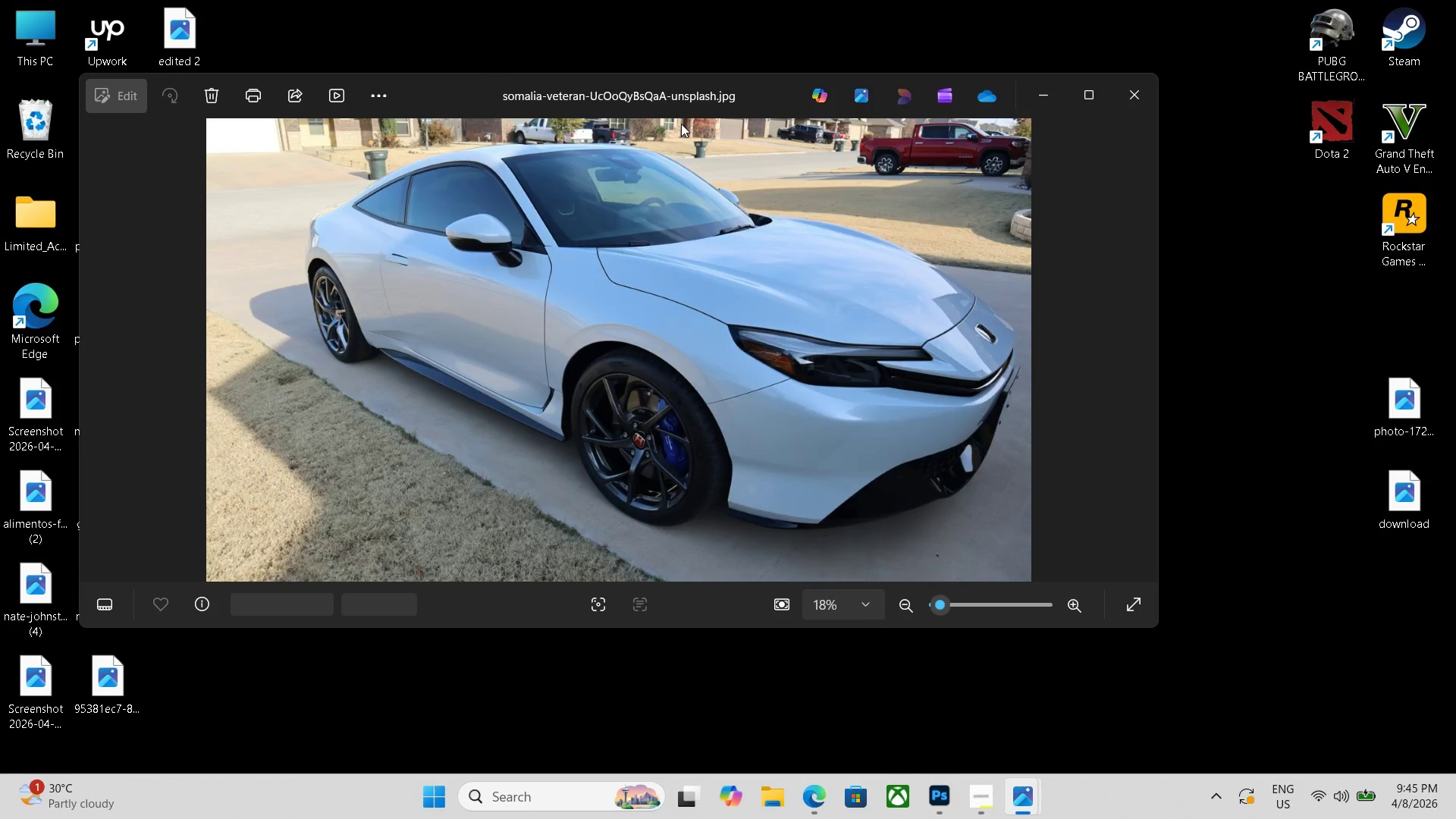 
key(ArrowLeft)
 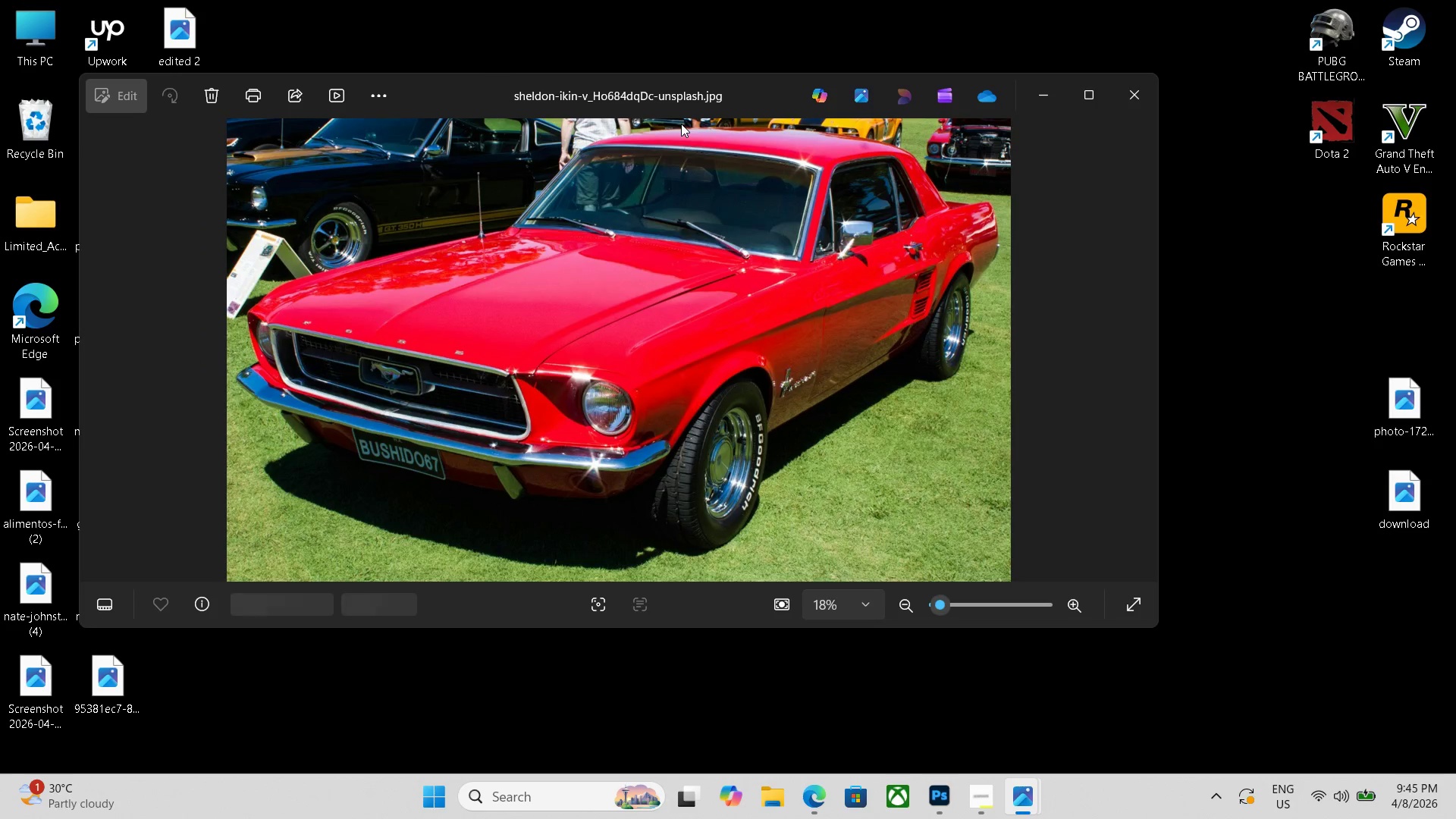 
key(ArrowLeft)
 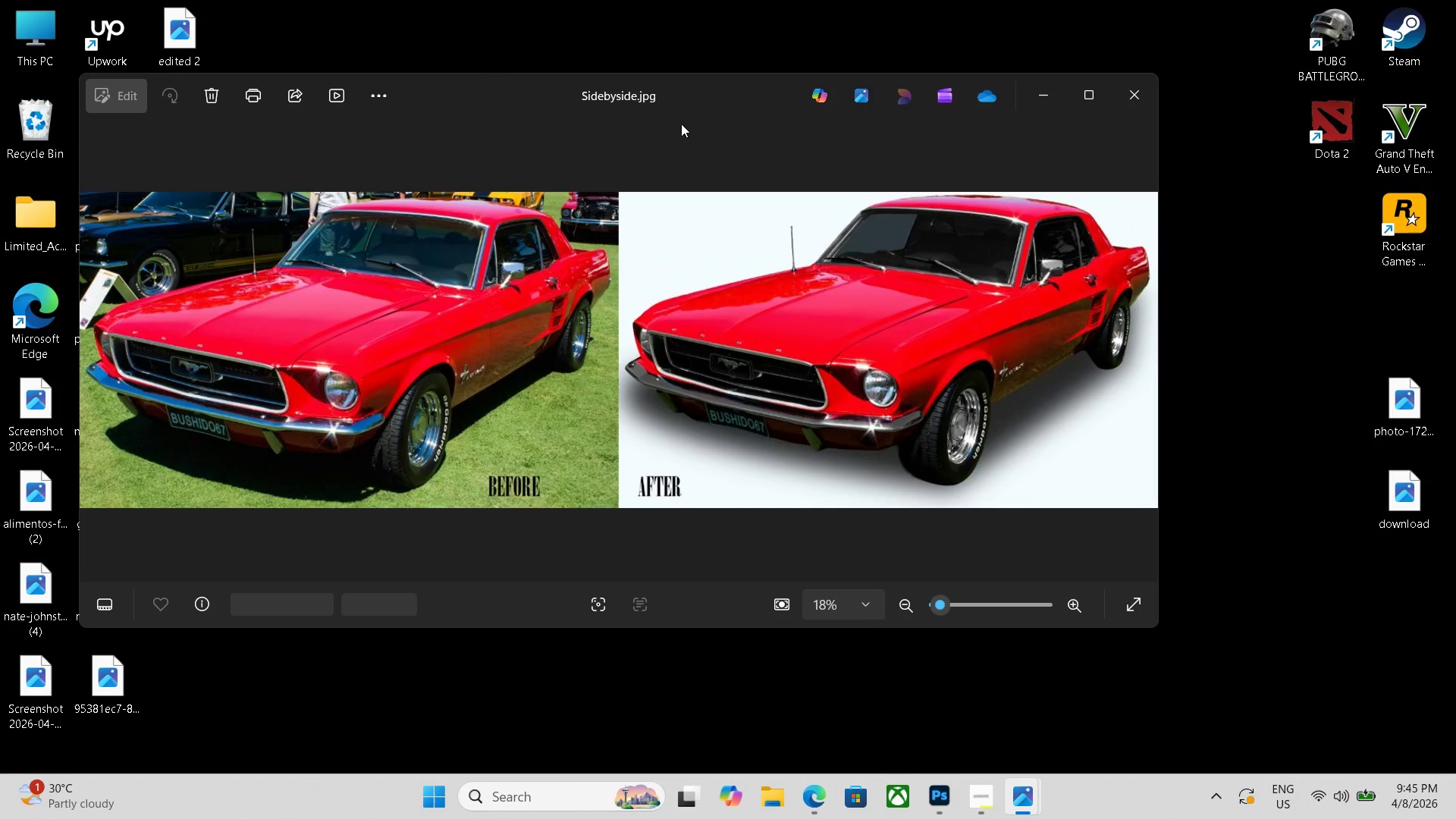 
key(ArrowRight)
 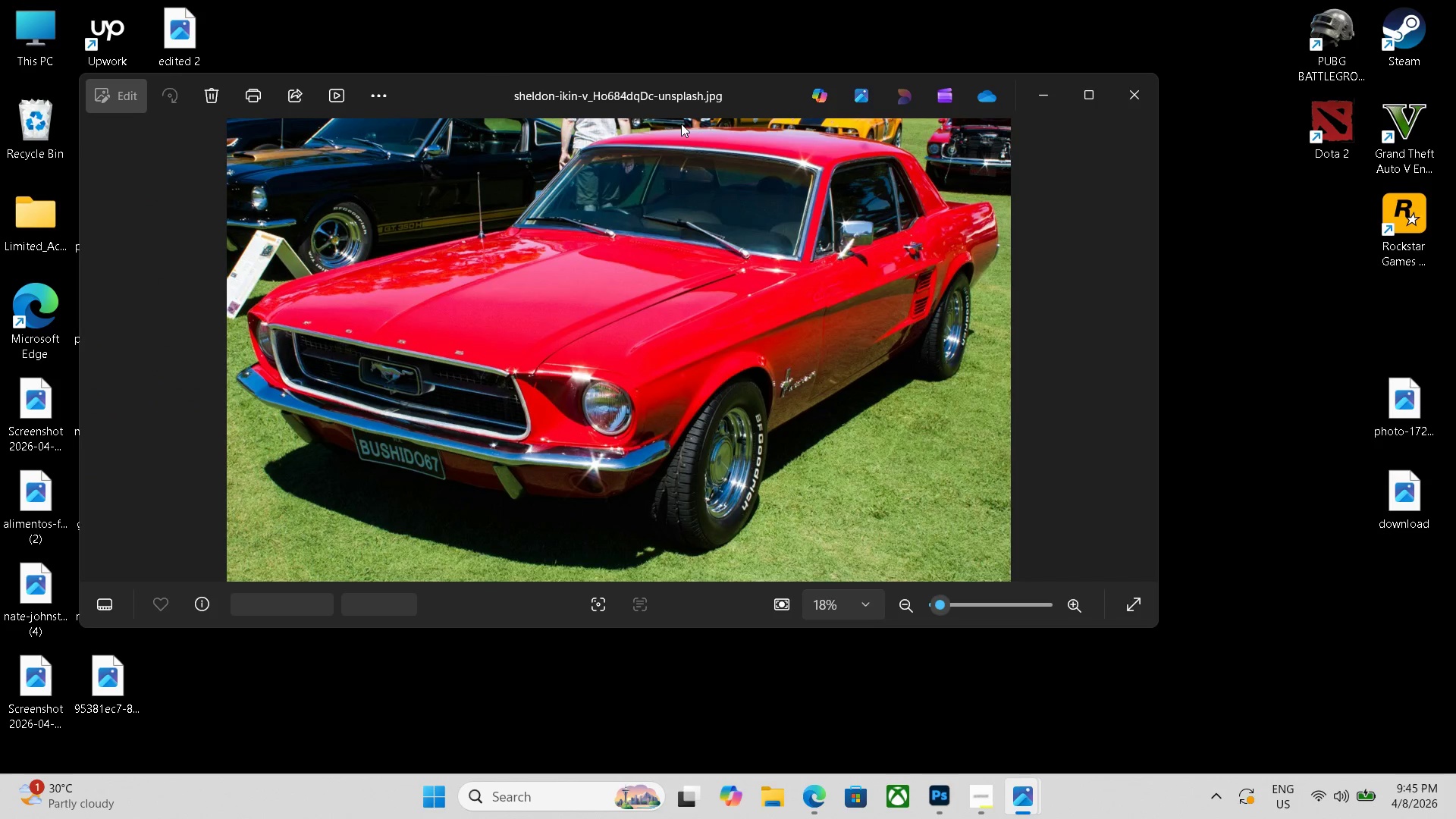 
key(ArrowRight)
 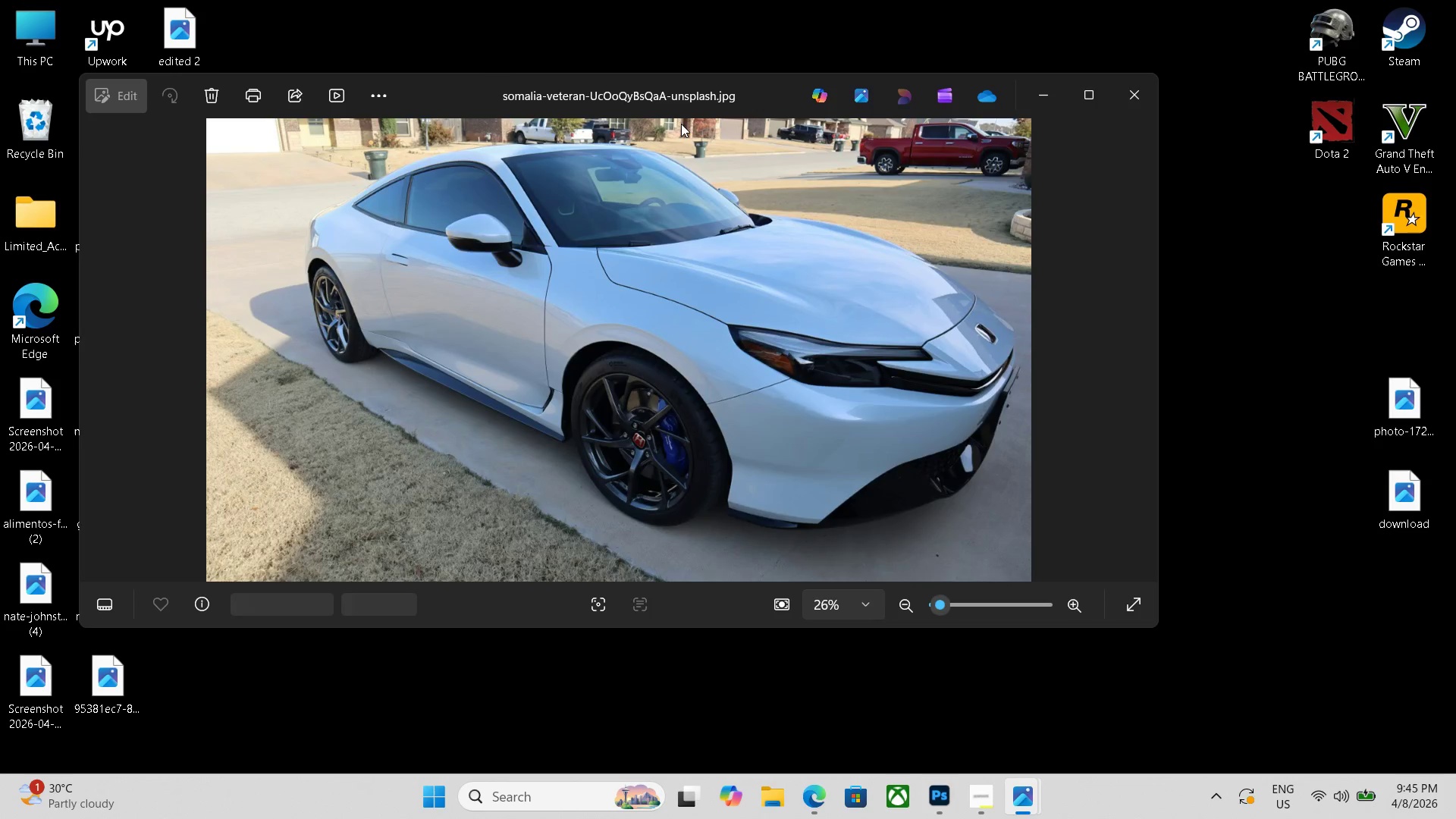 
key(ArrowLeft)
 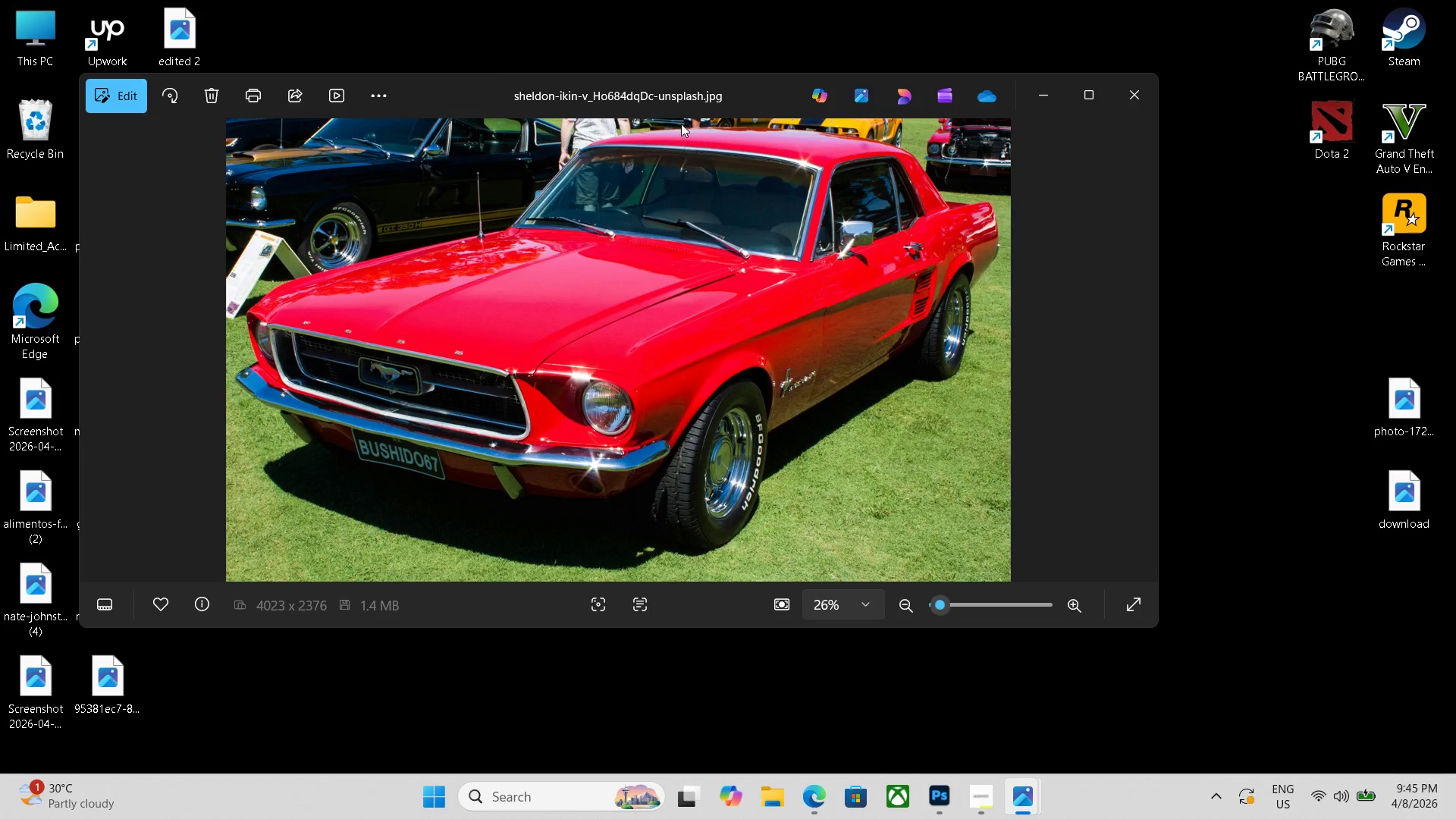 
key(ArrowLeft)
 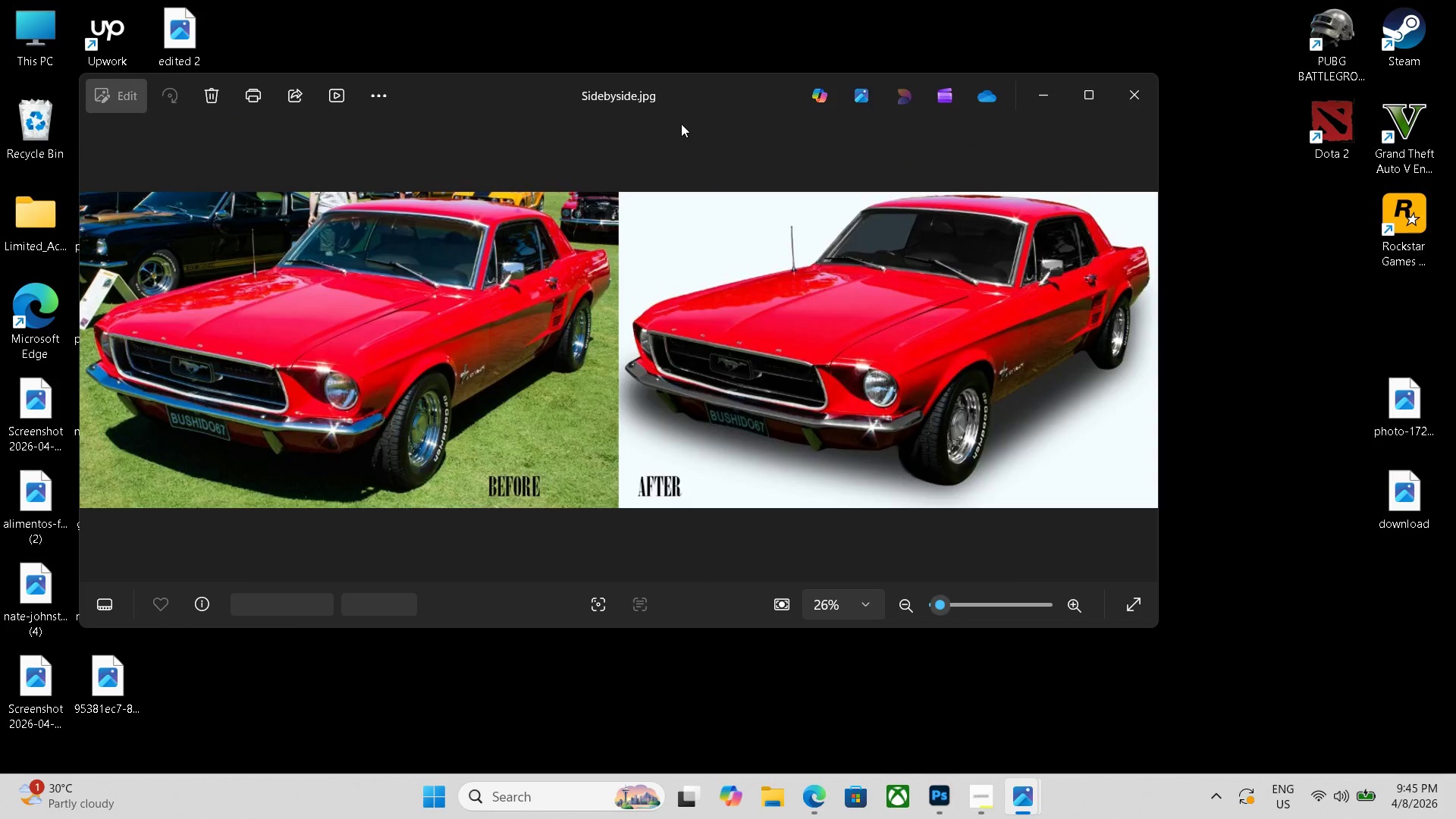 
key(ArrowRight)
 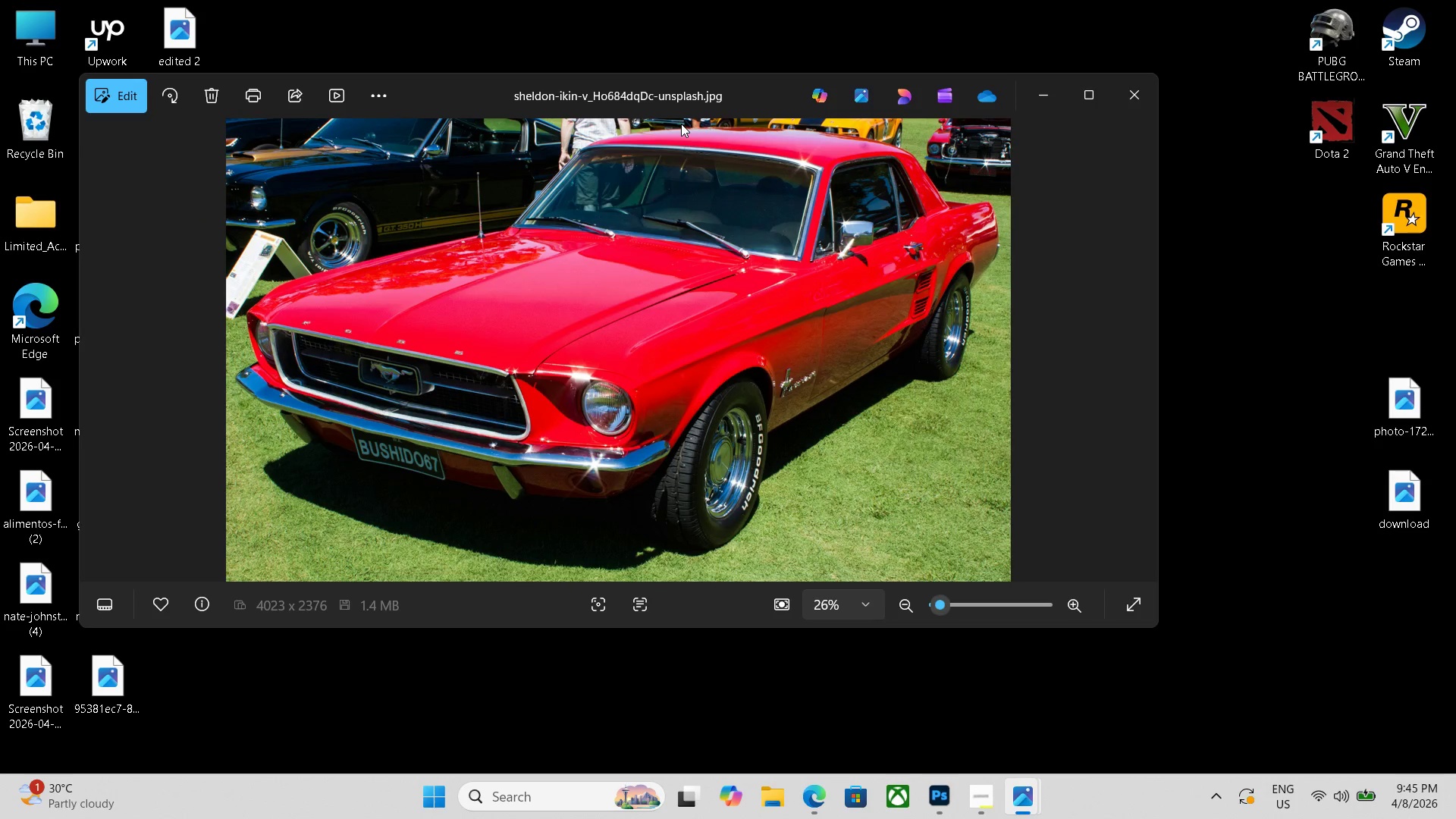 
key(ArrowLeft)
 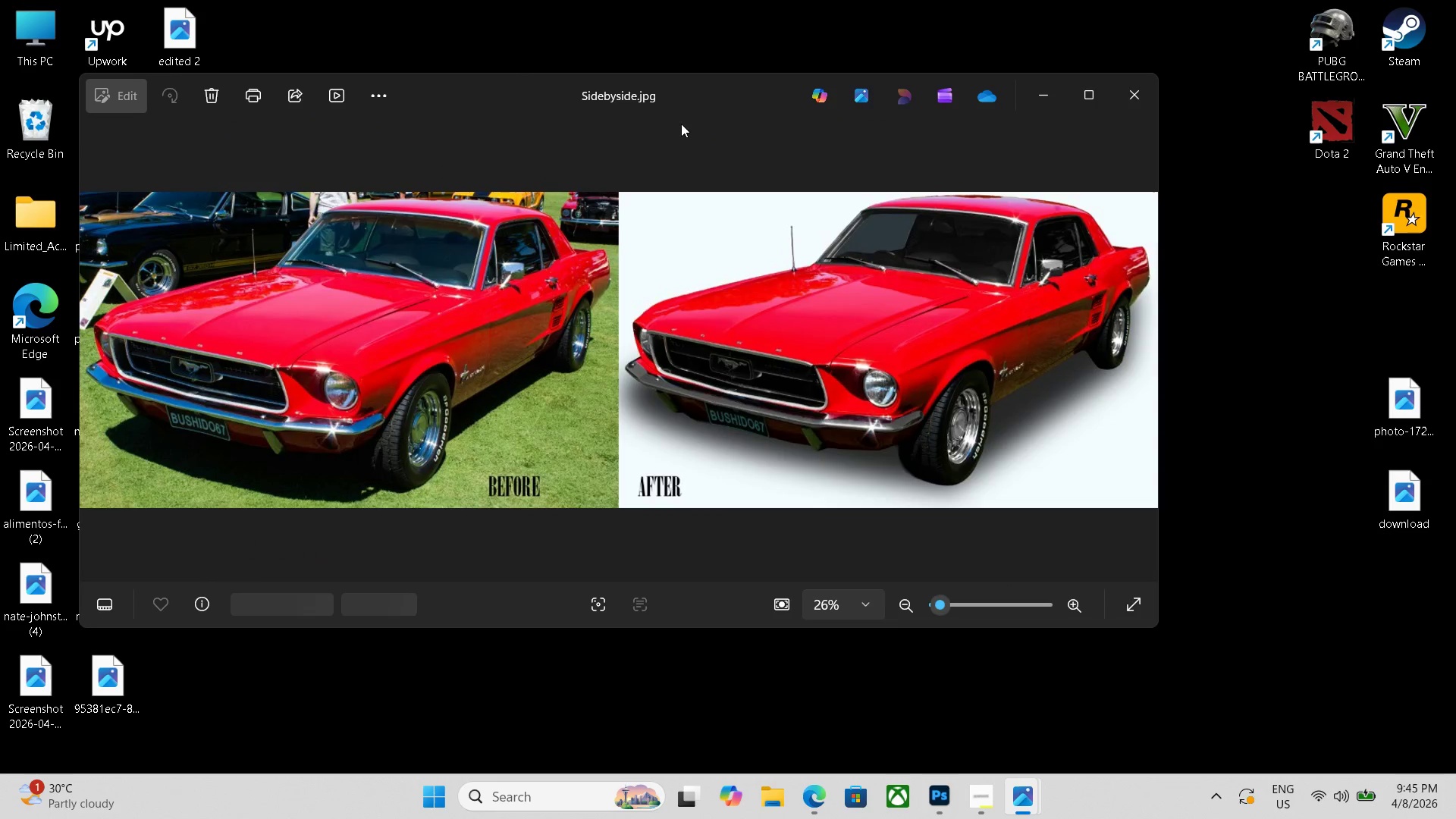 
key(ArrowLeft)
 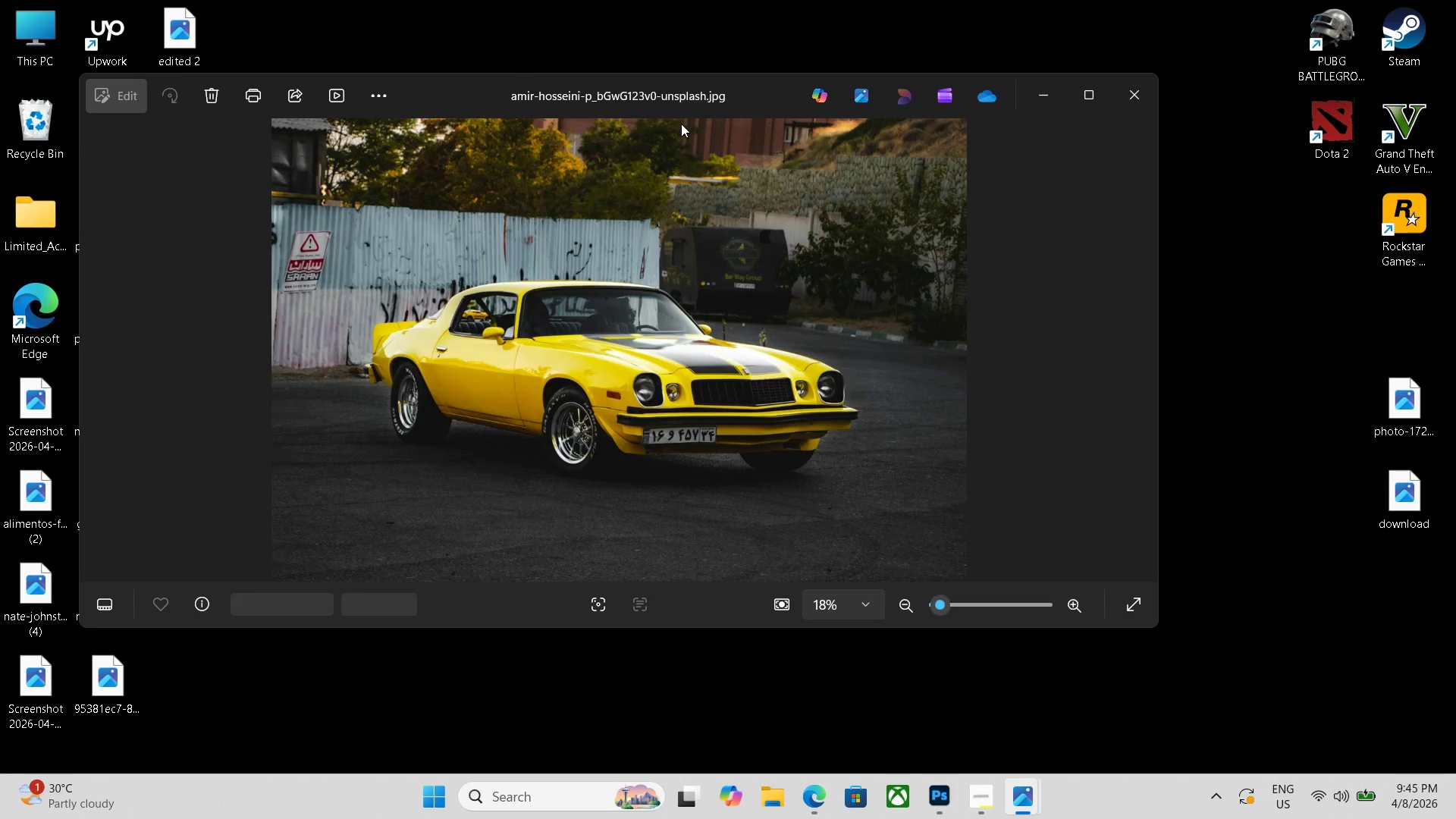 
key(ArrowRight)
 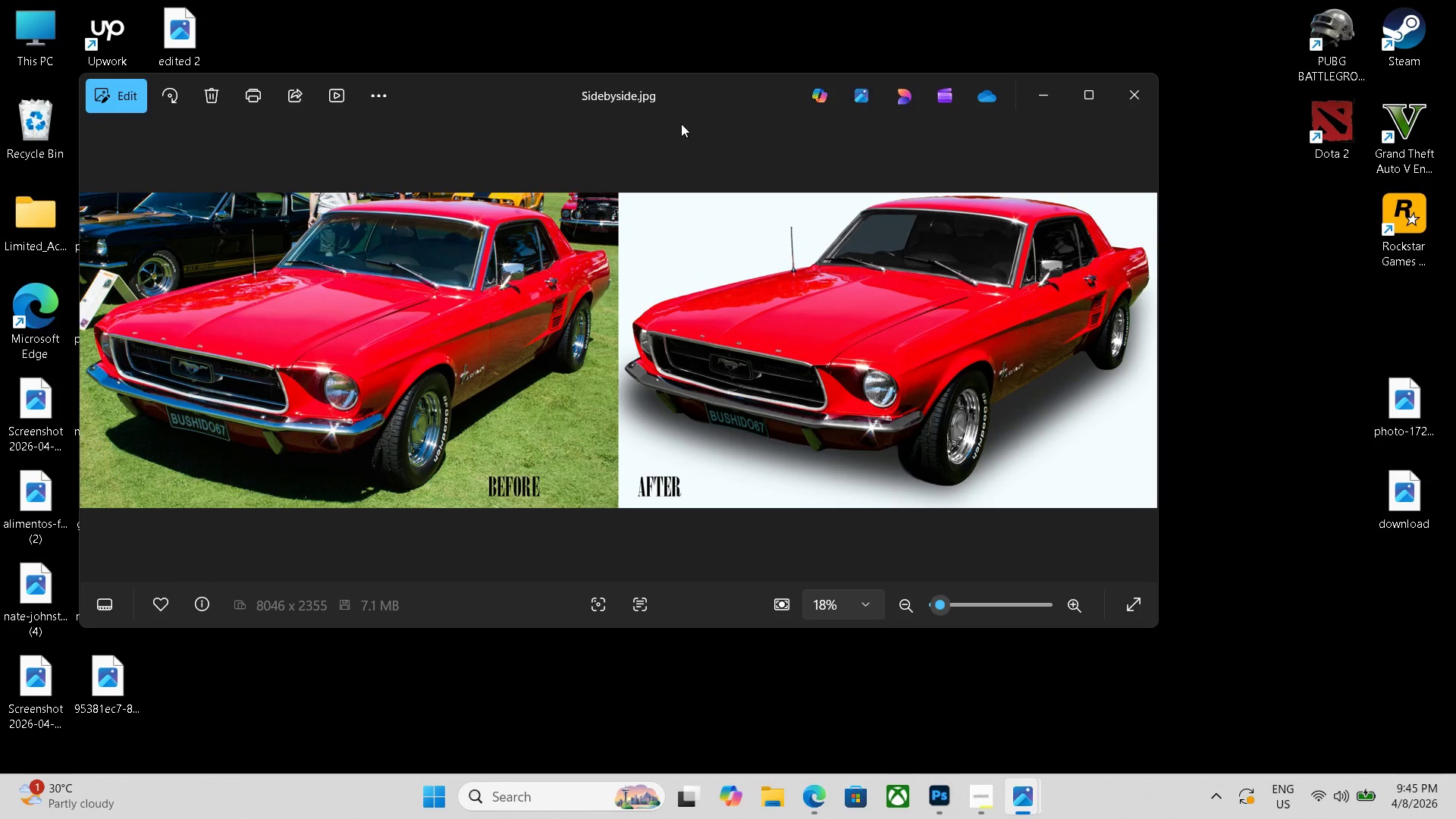 
key(ArrowRight)
 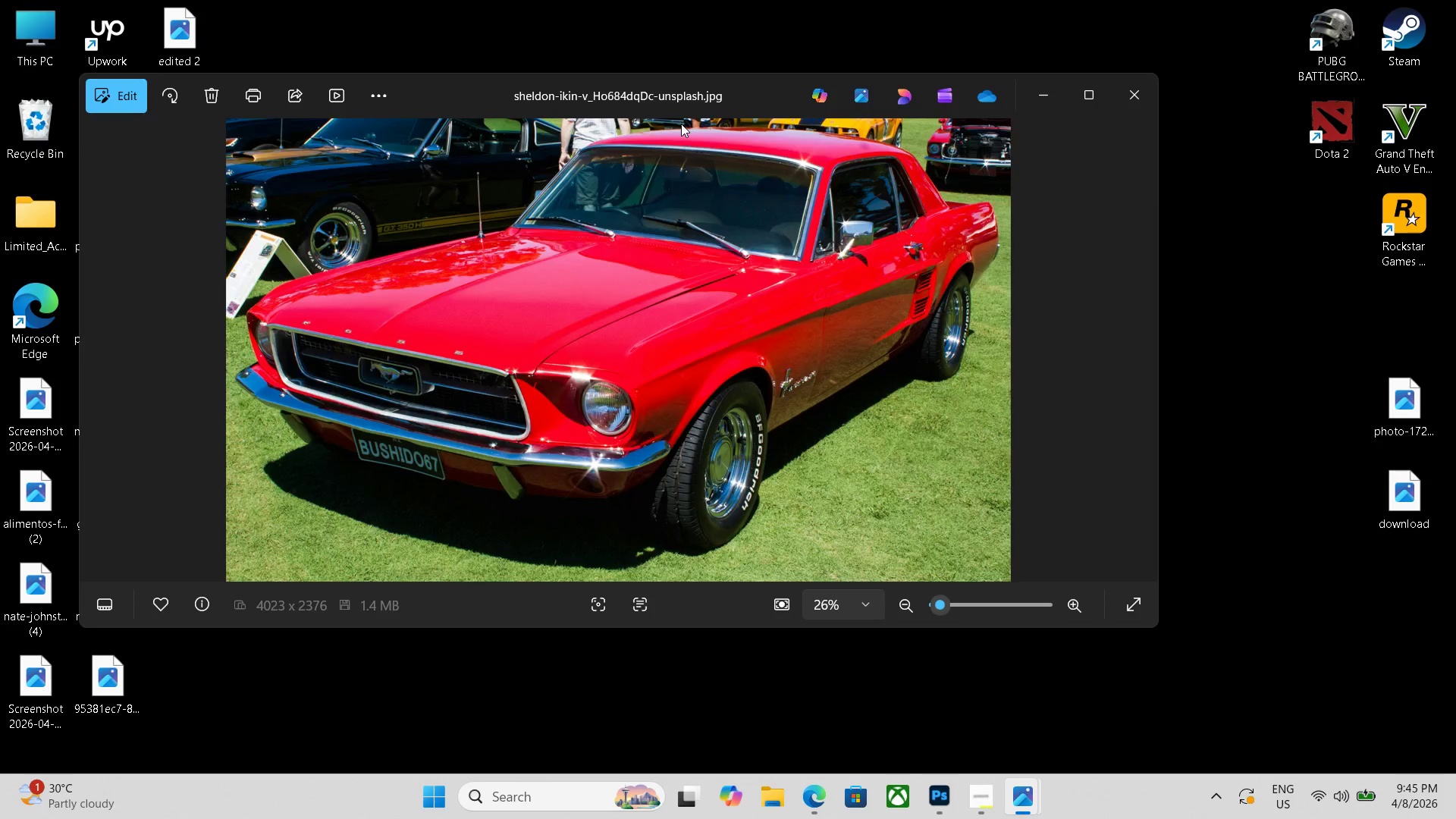 
key(ArrowRight)
 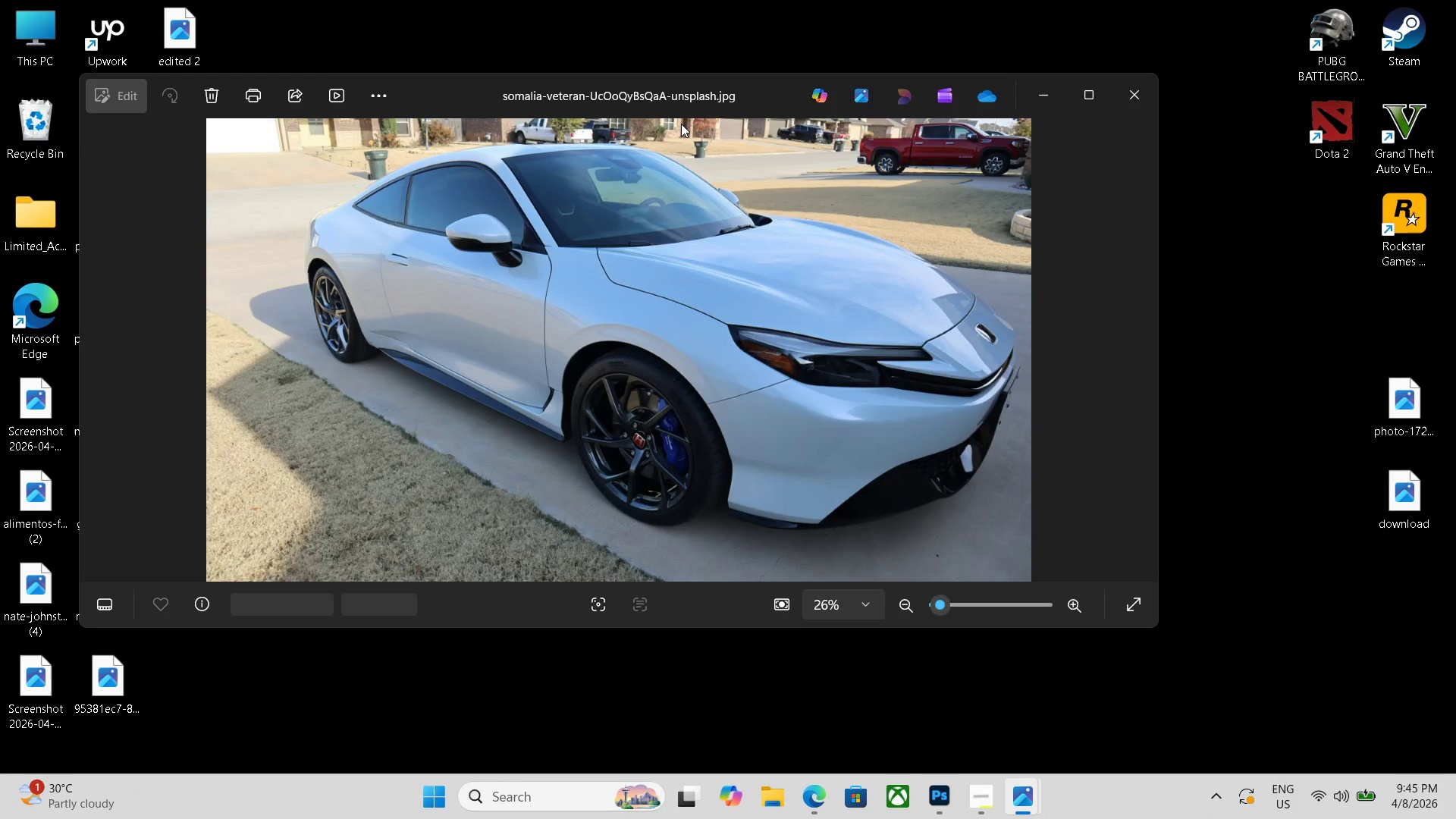 
key(ArrowRight)
 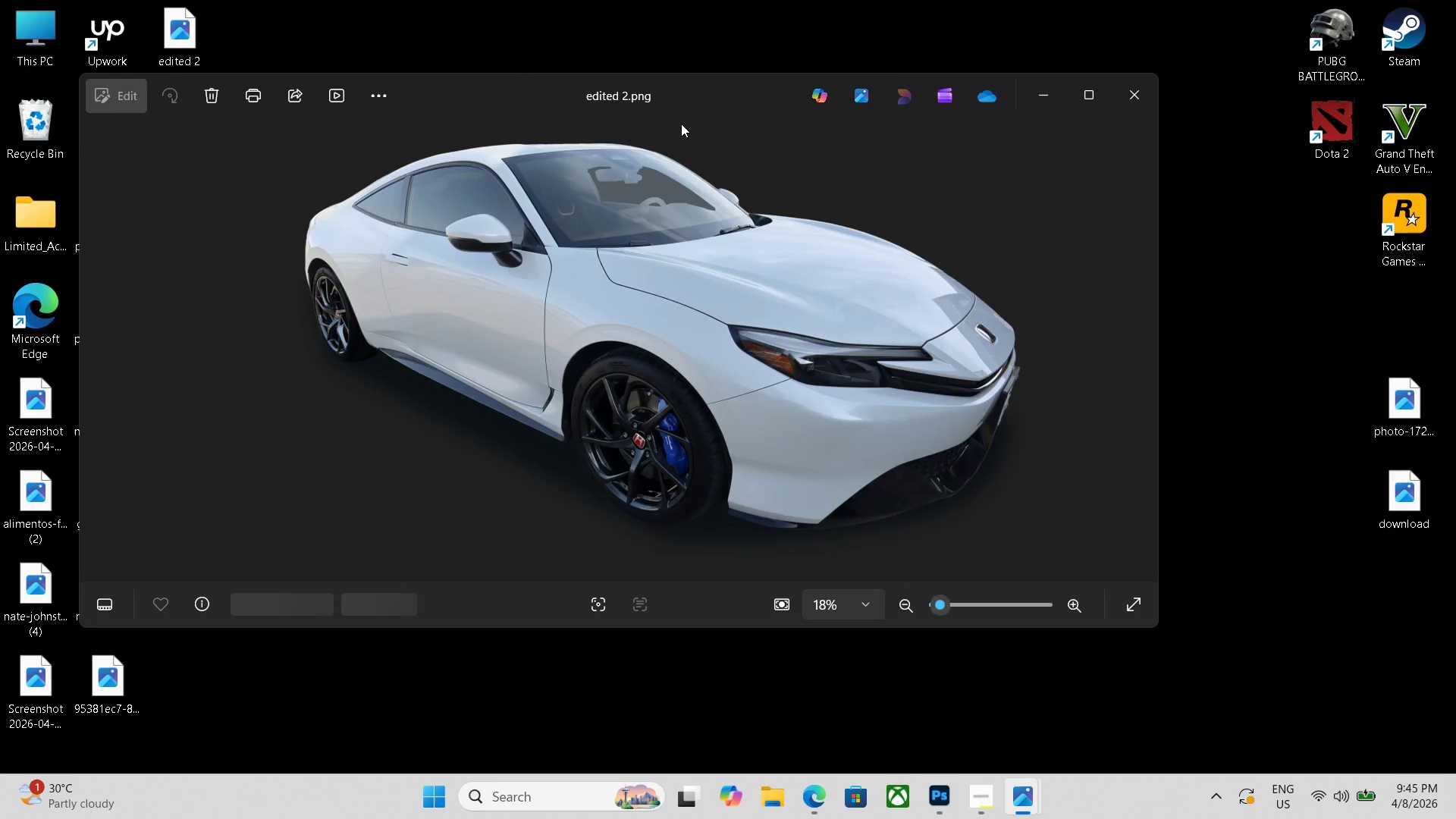 
key(ArrowLeft)
 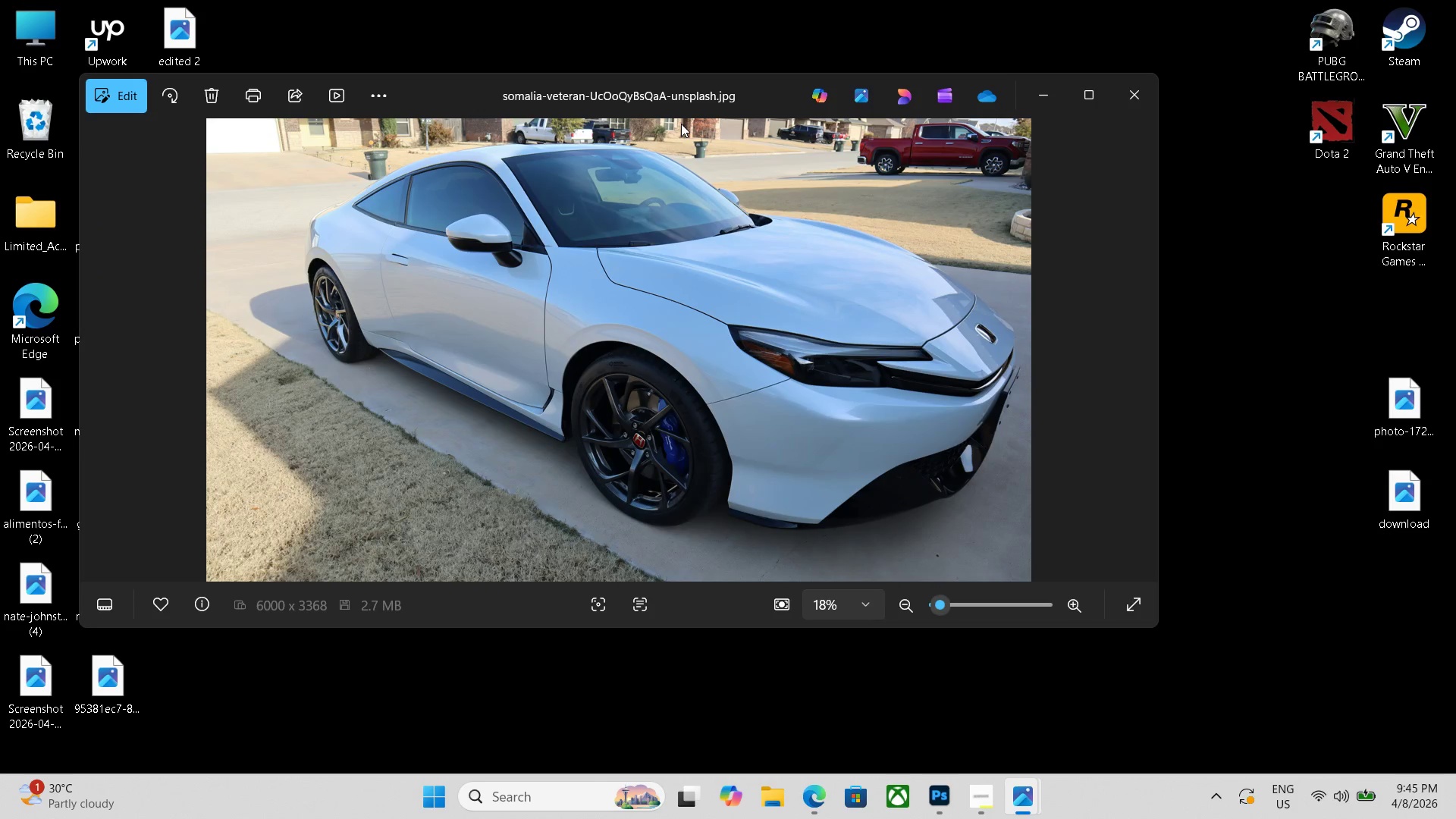 
key(ArrowRight)
 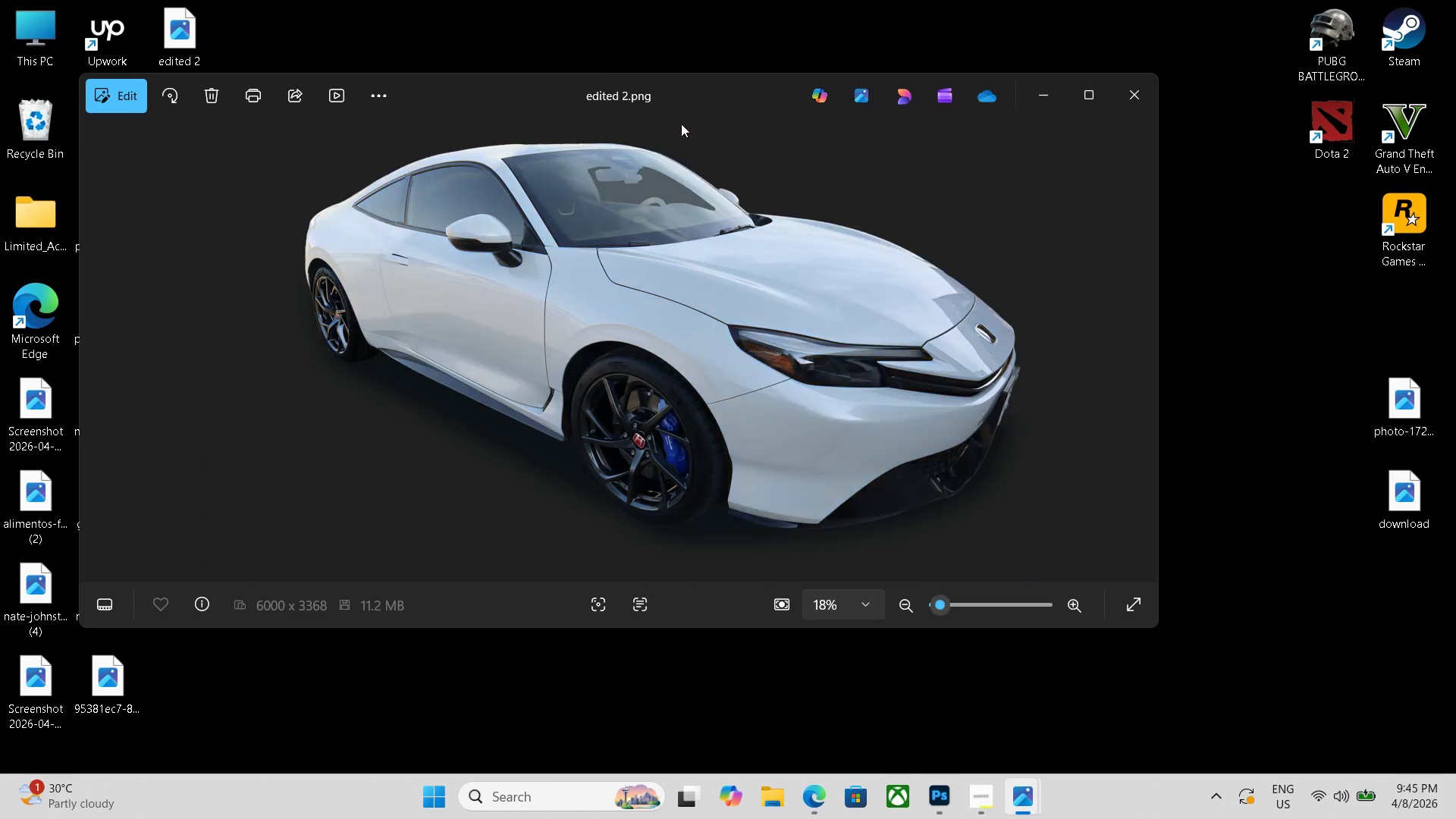 
key(ArrowLeft)
 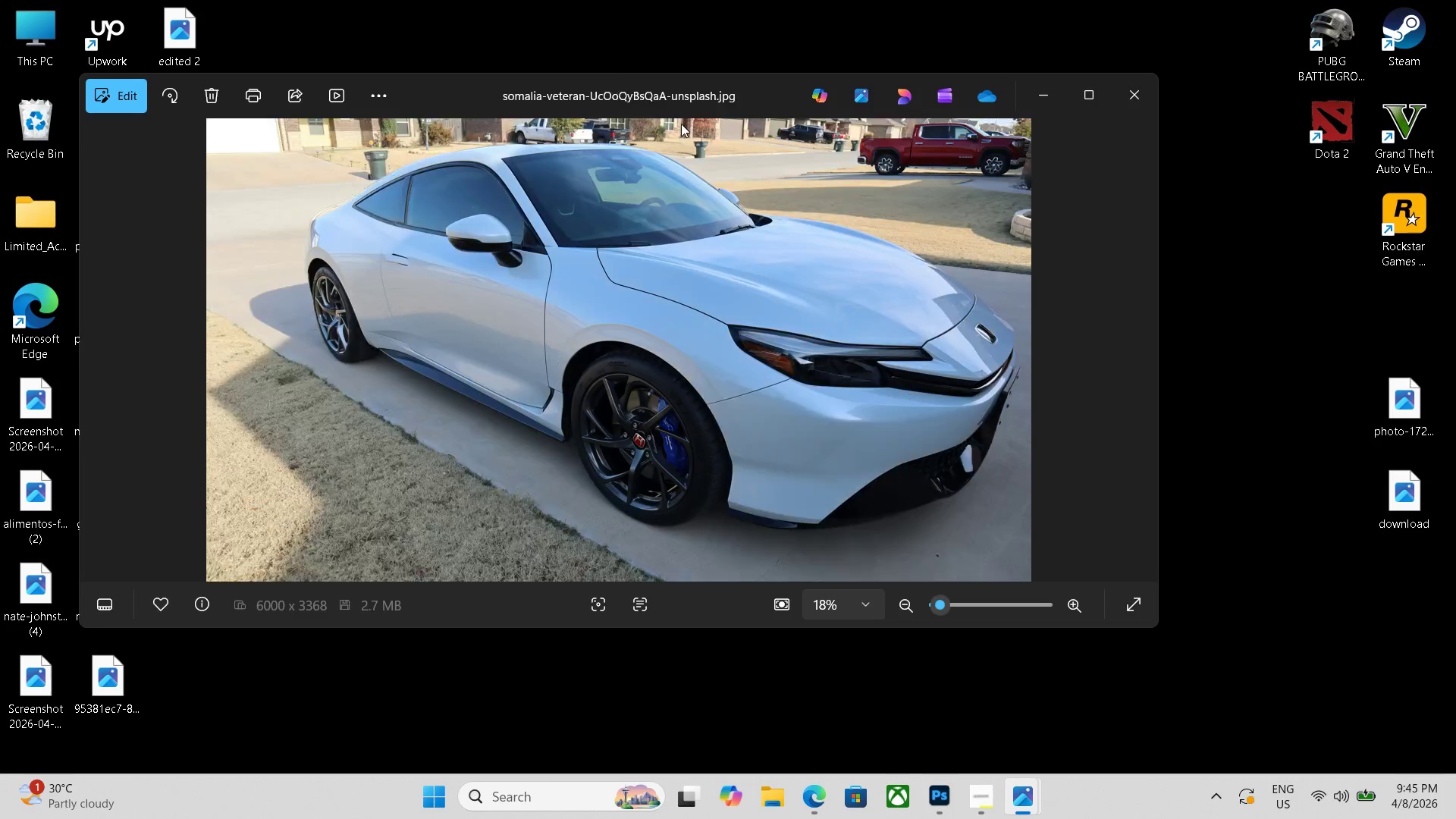 
key(ArrowRight)
 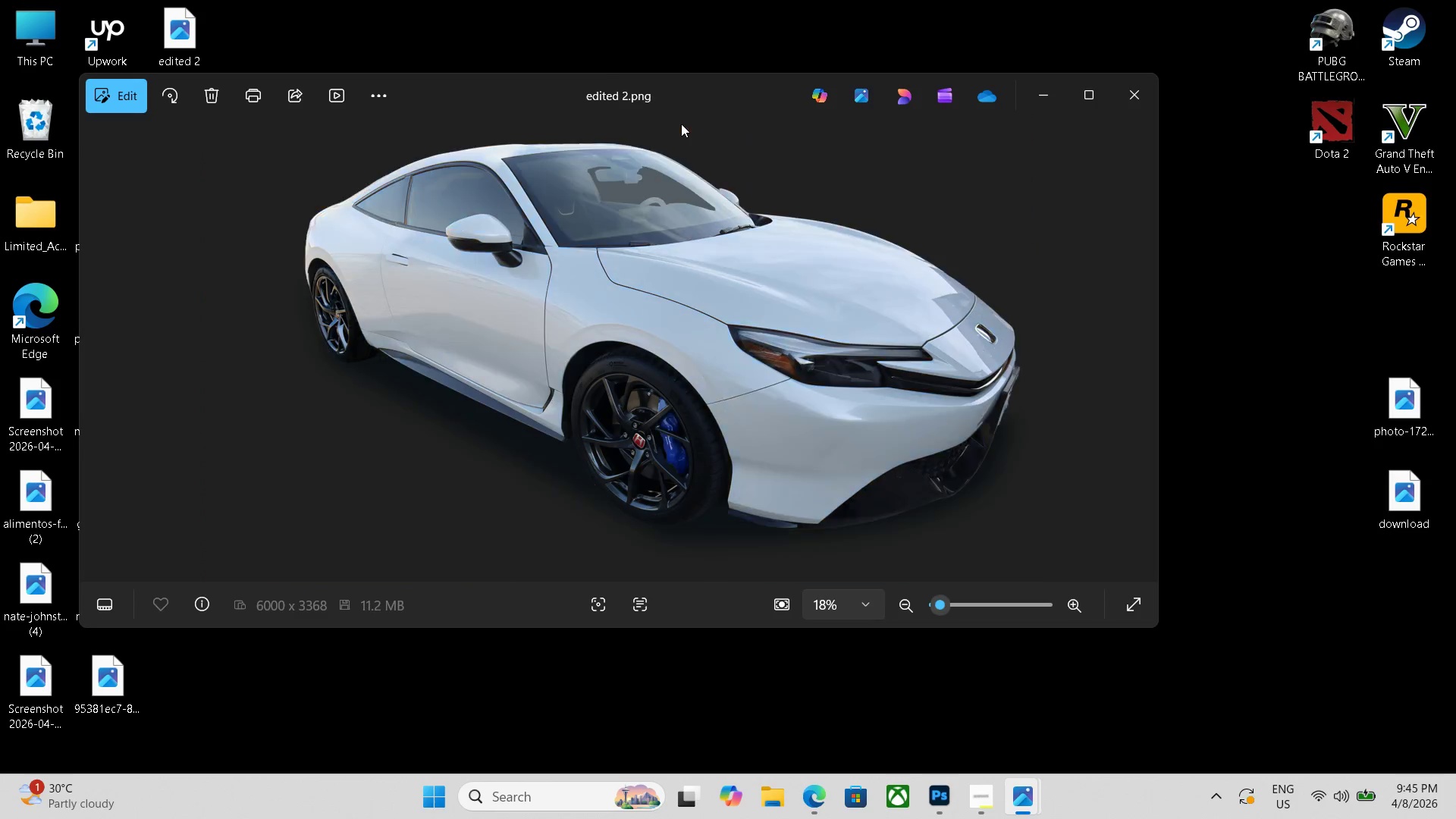 
key(ArrowLeft)
 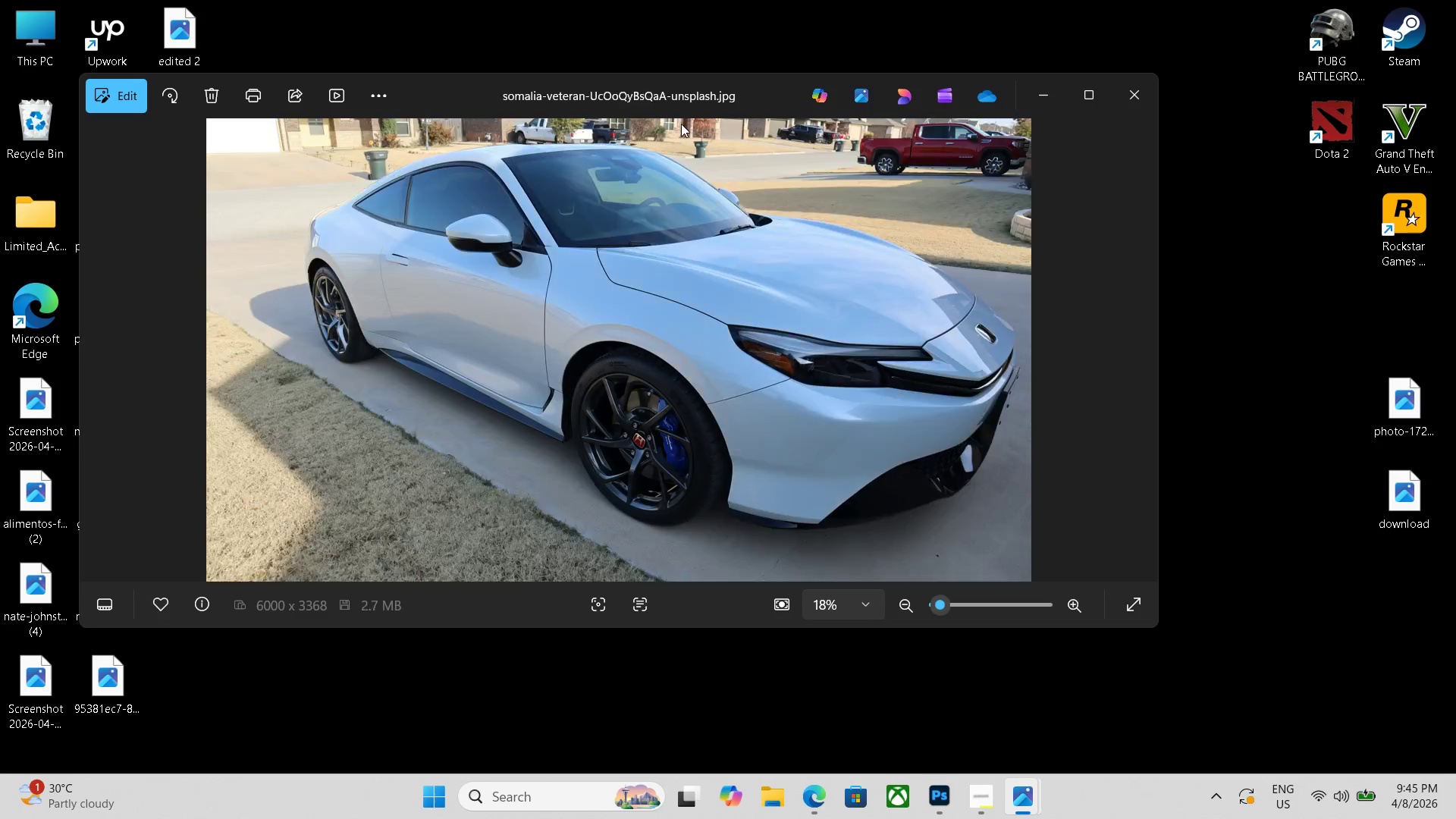 
key(ArrowRight)
 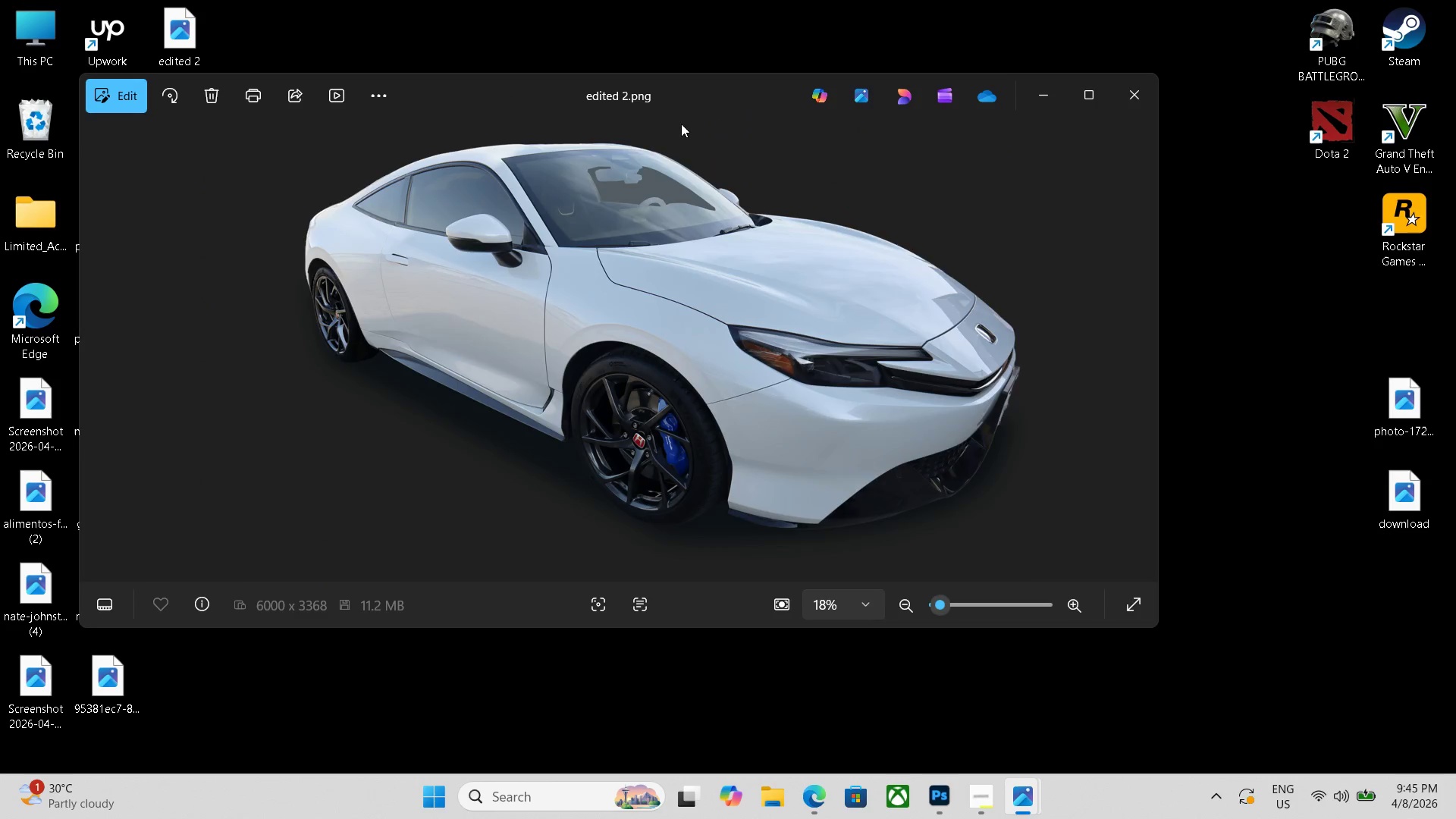 
key(ArrowLeft)
 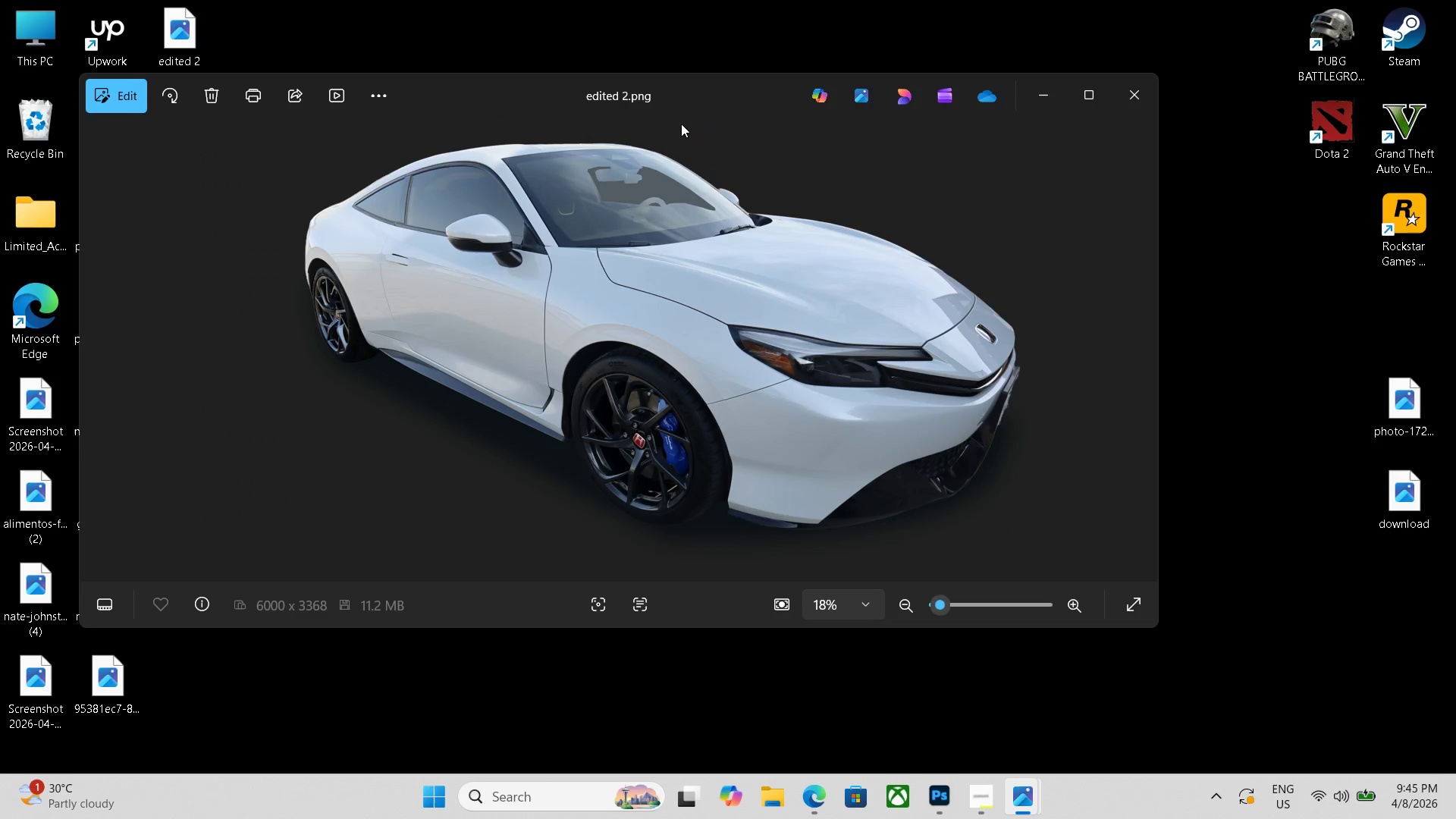 
key(ArrowRight)
 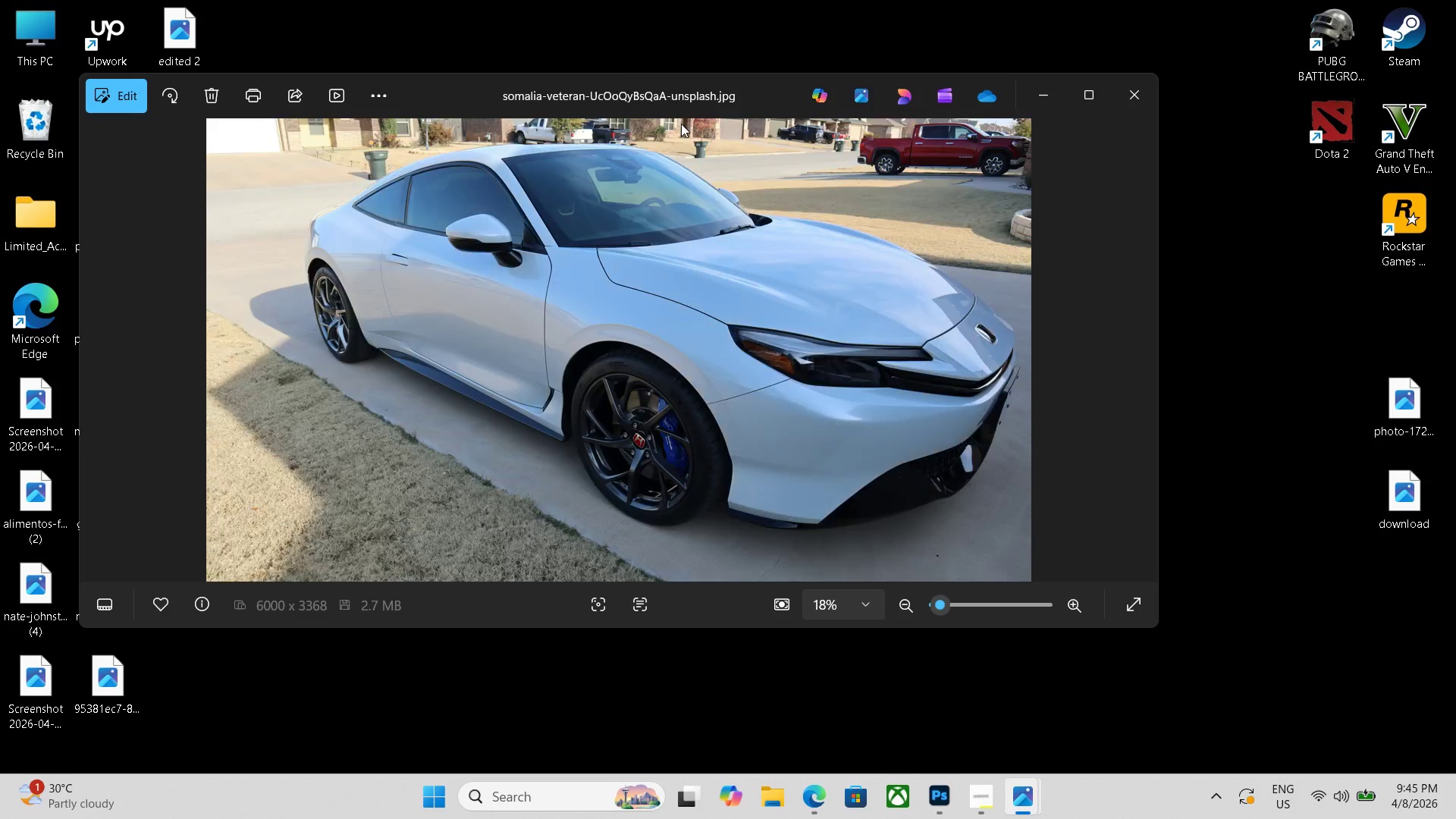 
key(ArrowLeft)
 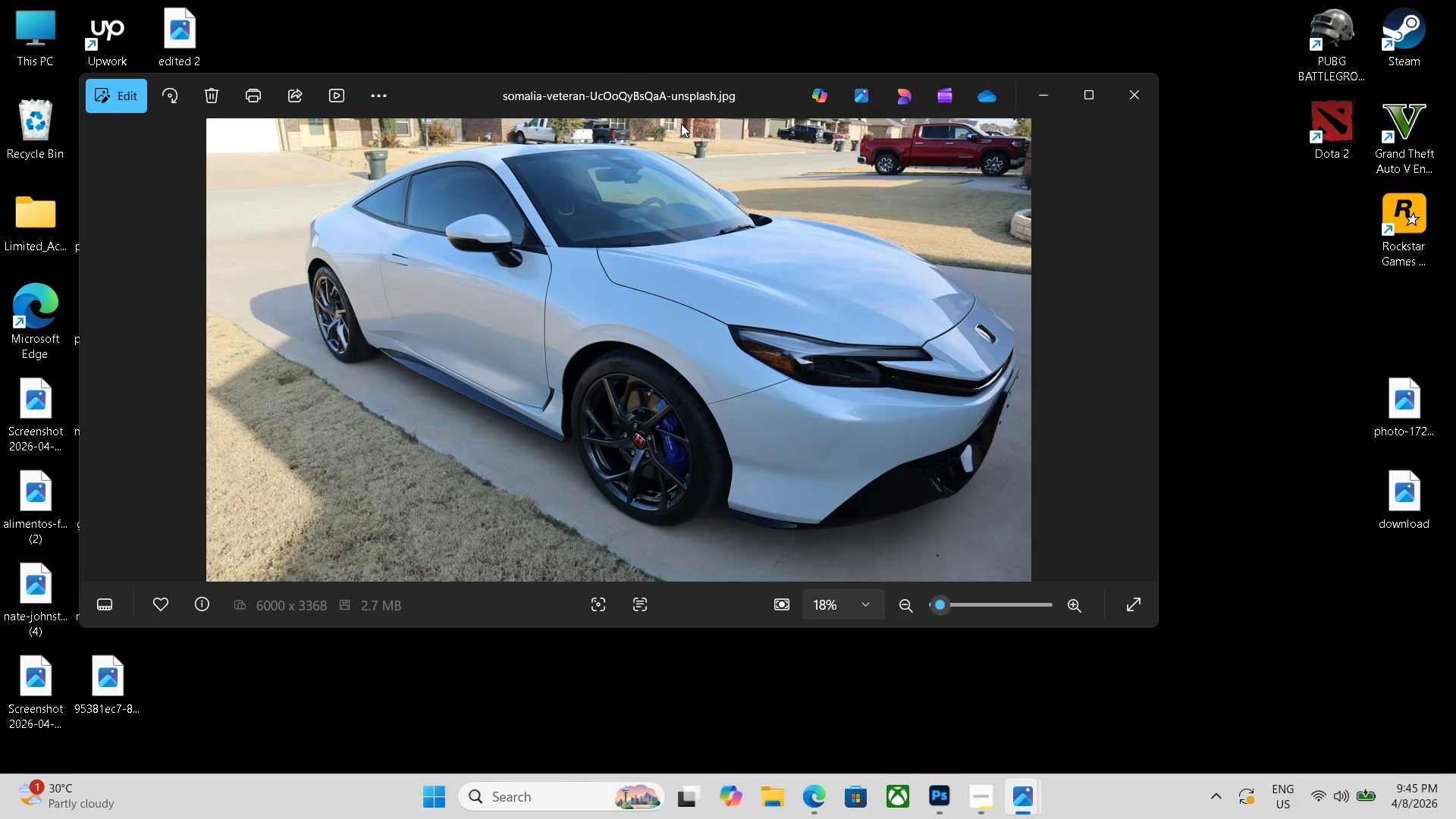 
key(ArrowRight)
 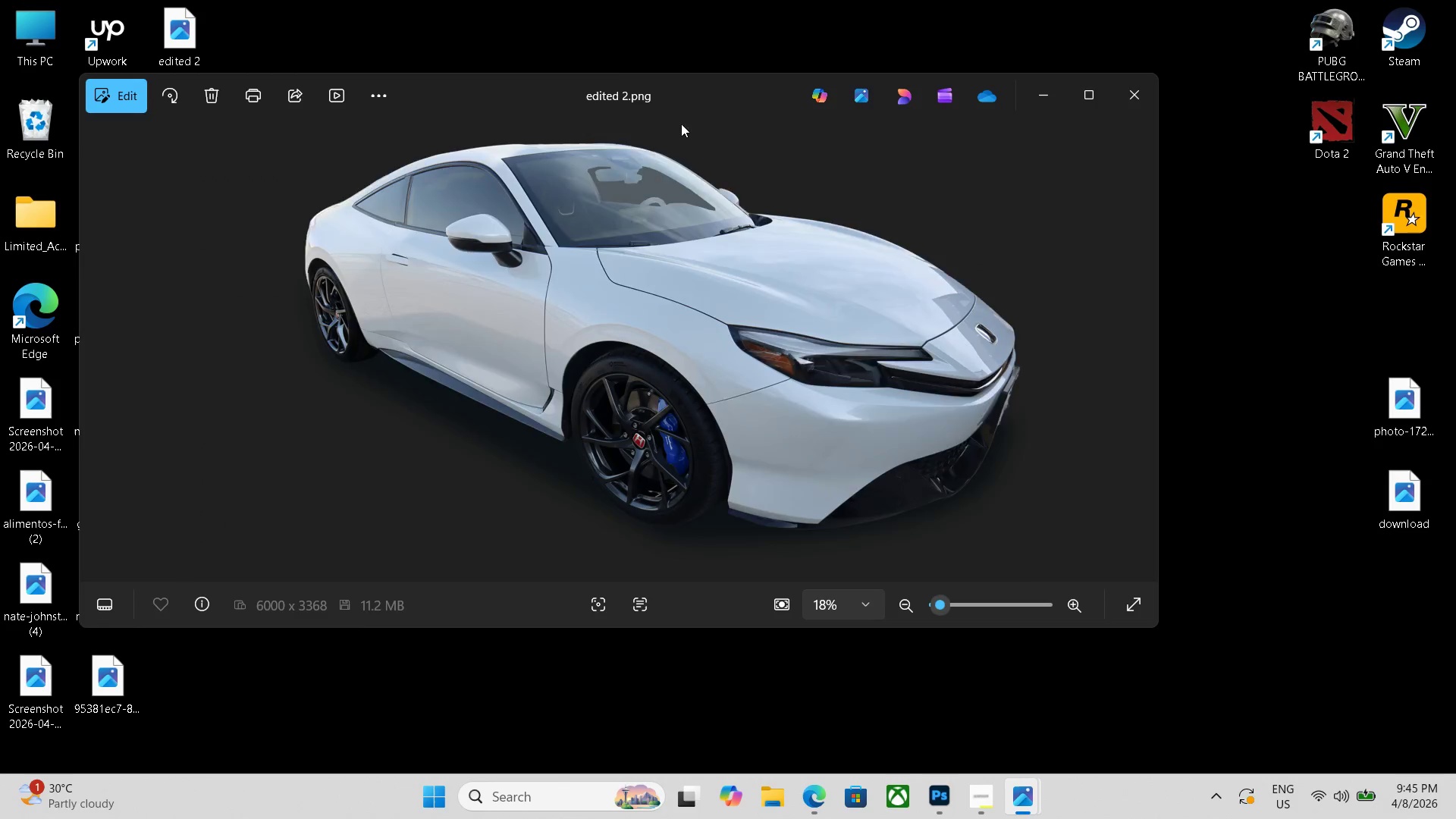 
key(ArrowLeft)
 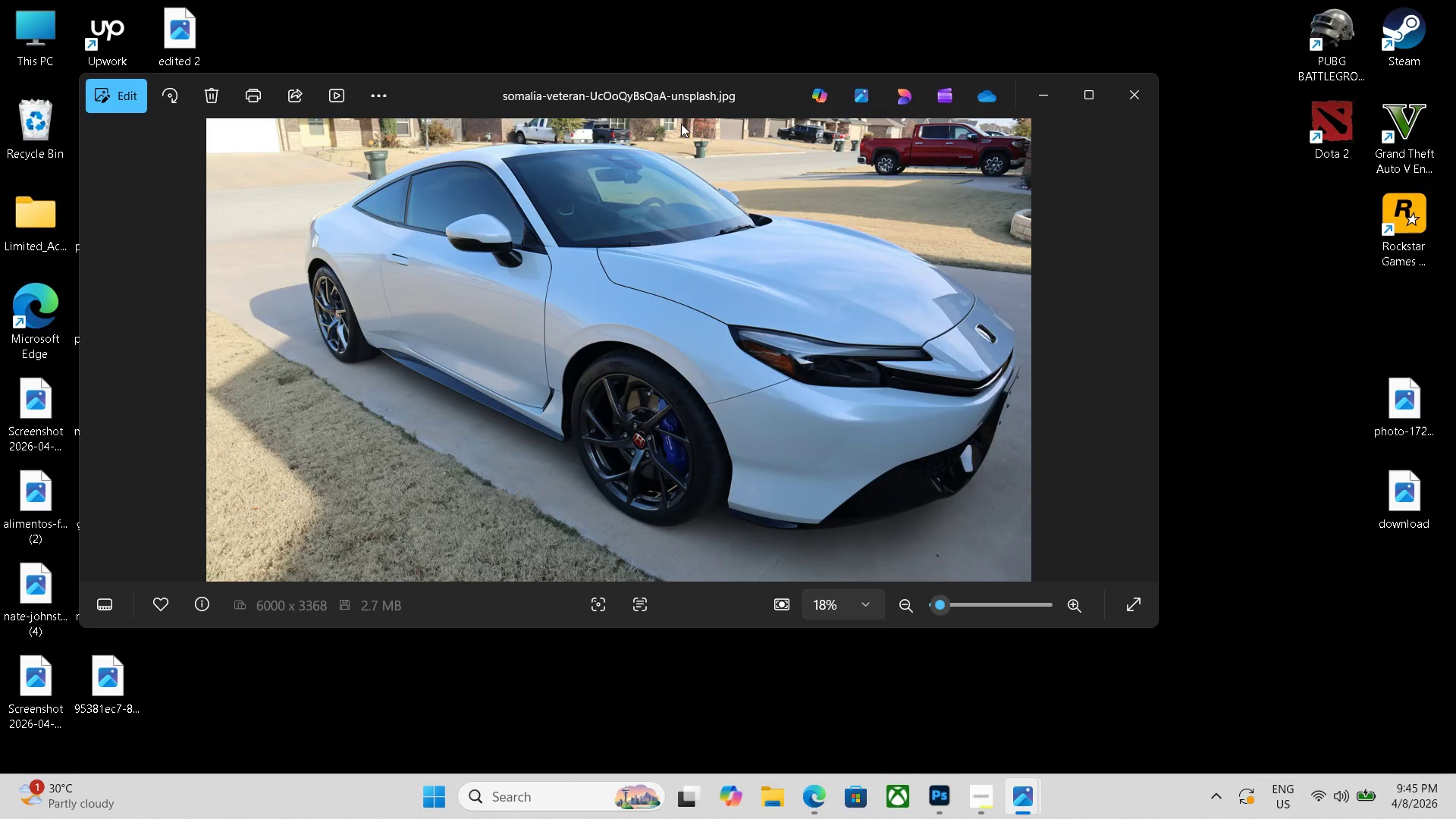 
key(ArrowRight)
 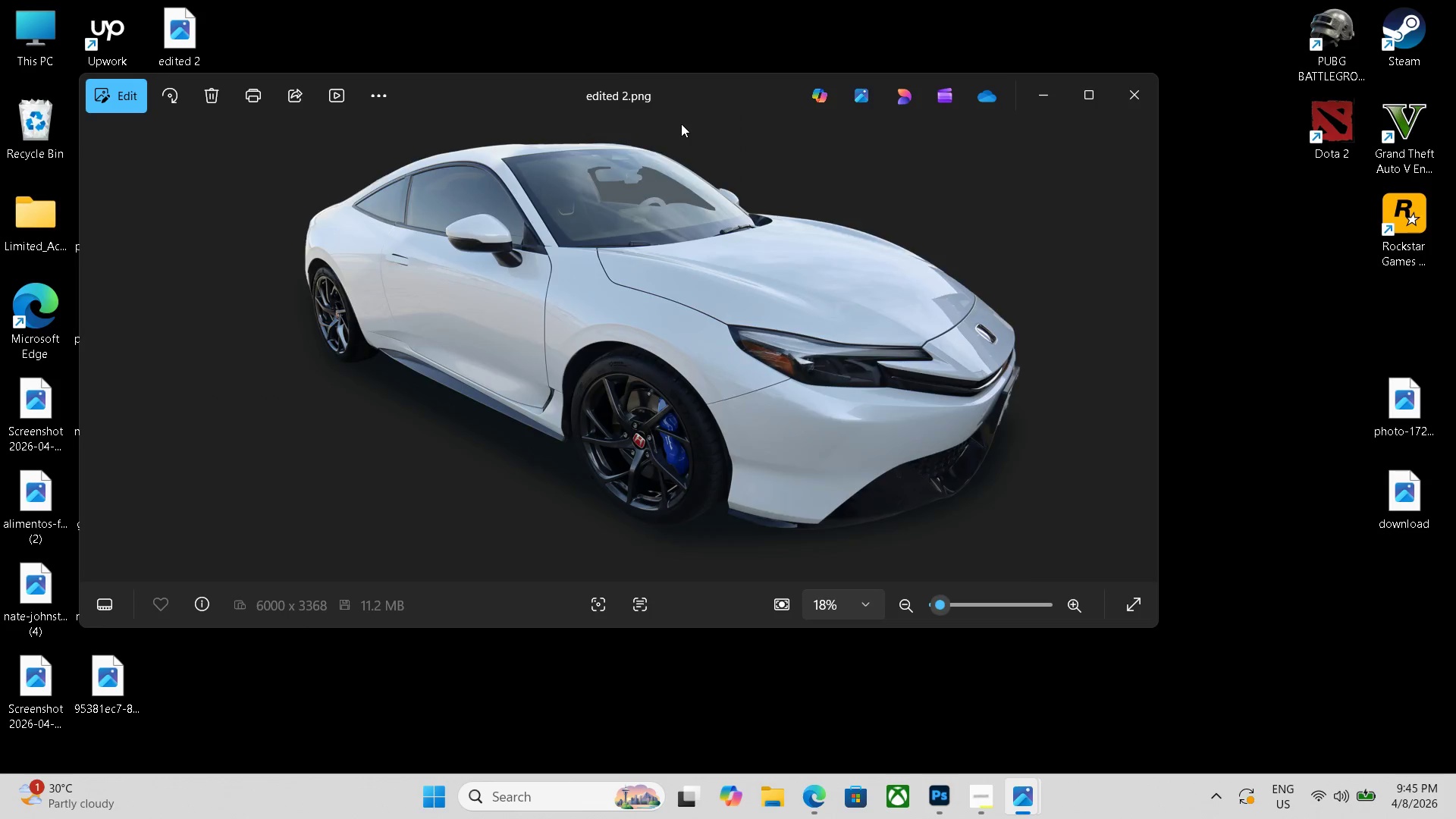 
key(ArrowLeft)
 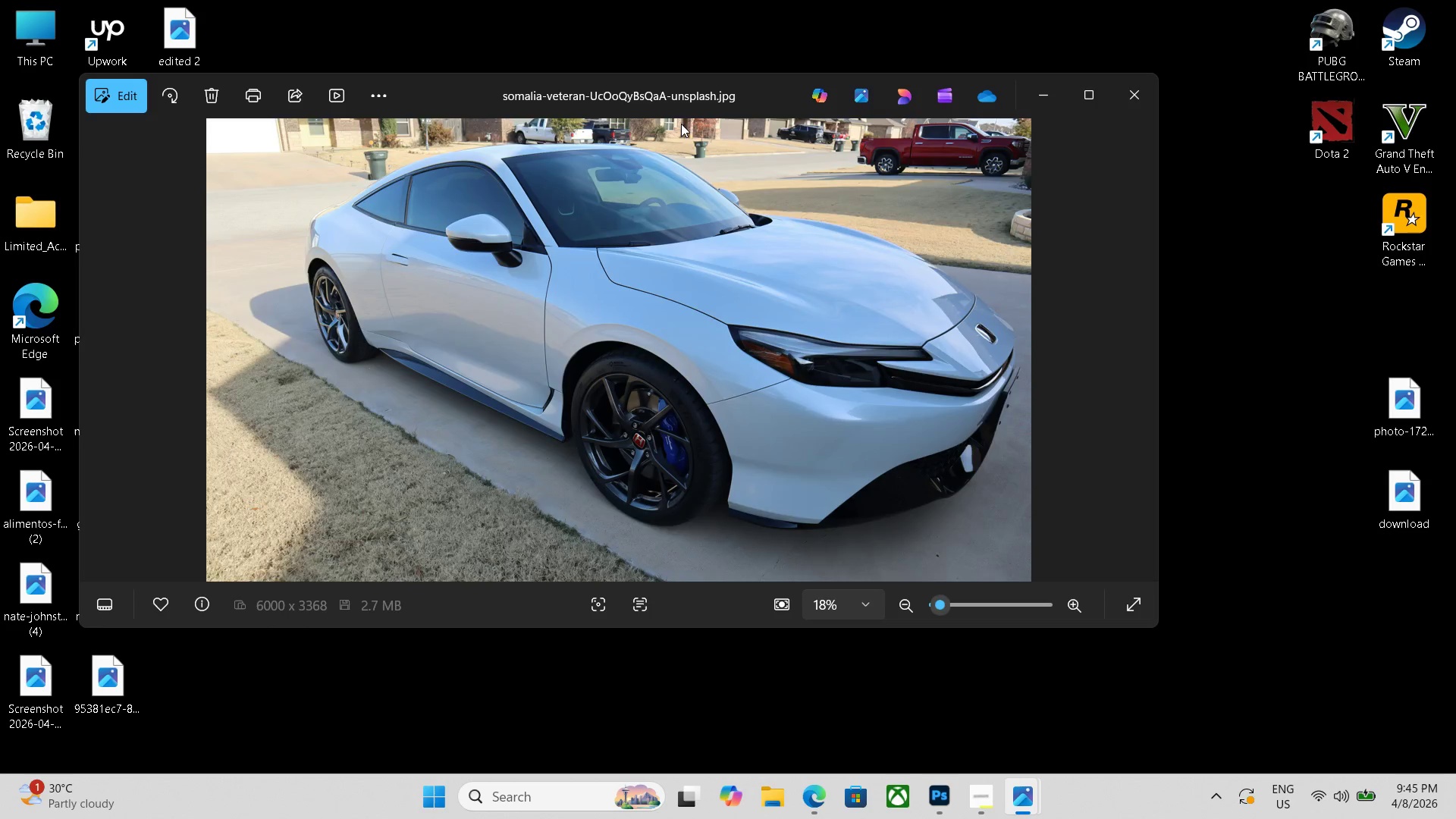 
key(ArrowRight)
 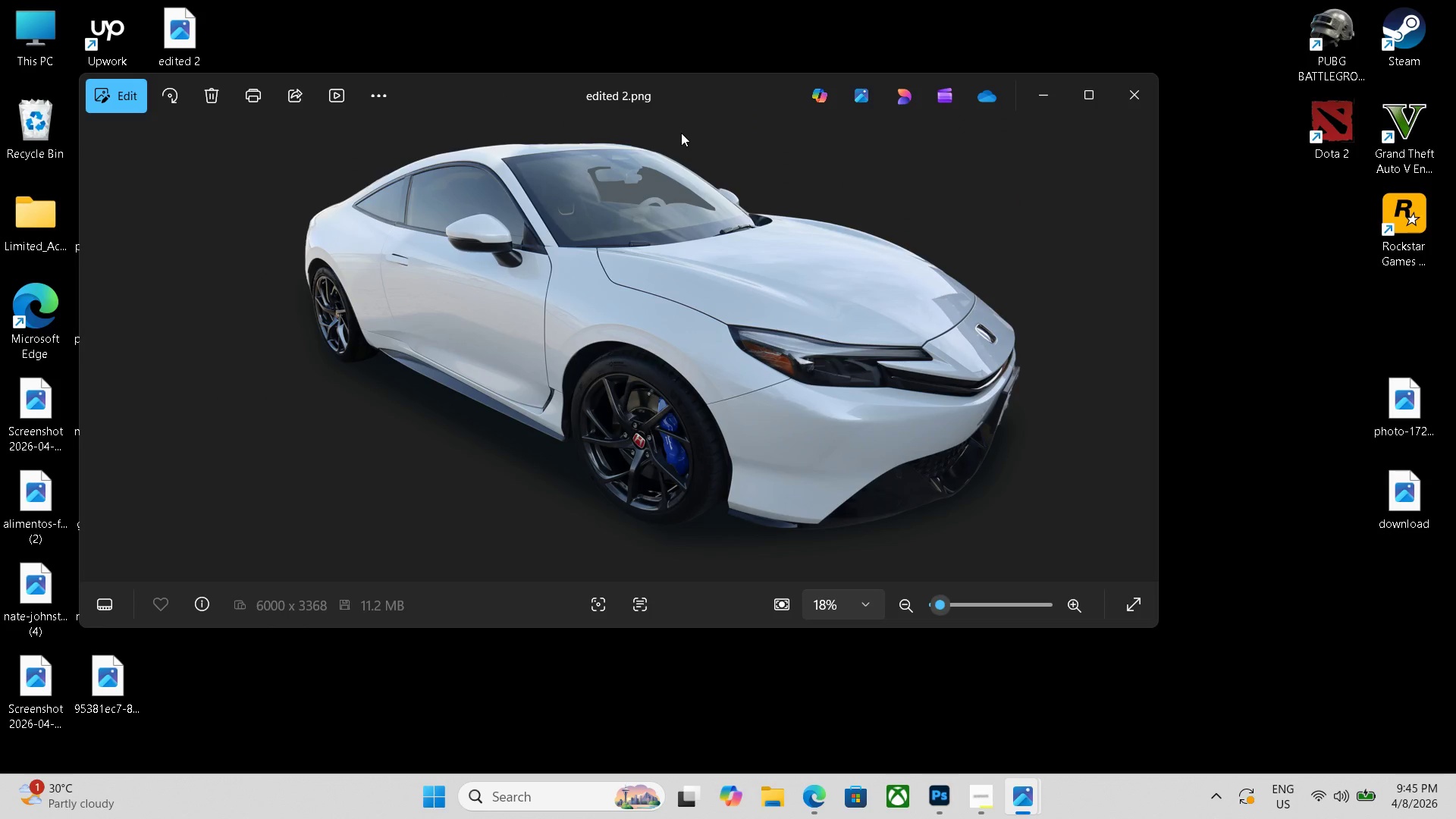 
key(ArrowRight)
 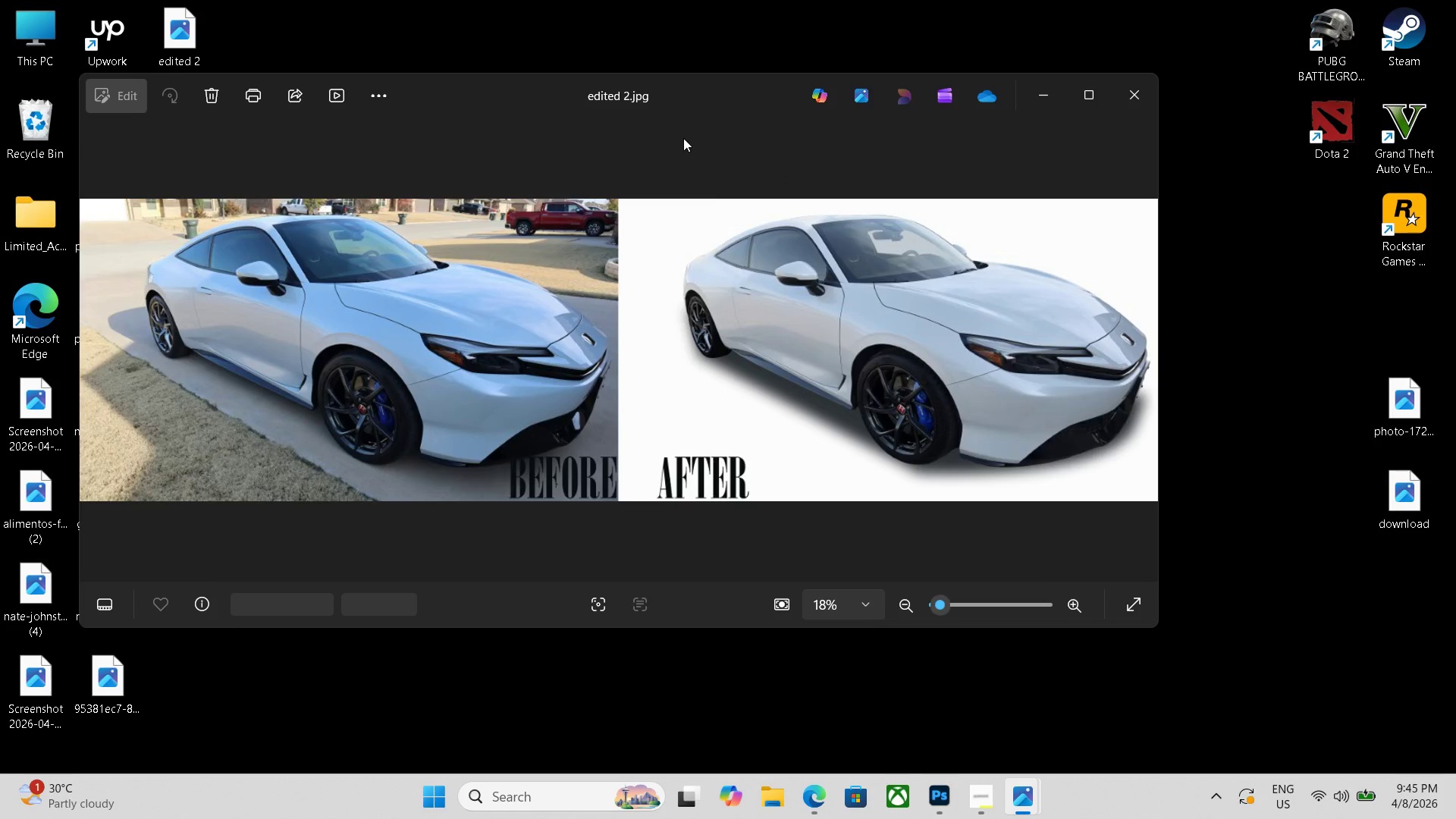 
key(Escape)
 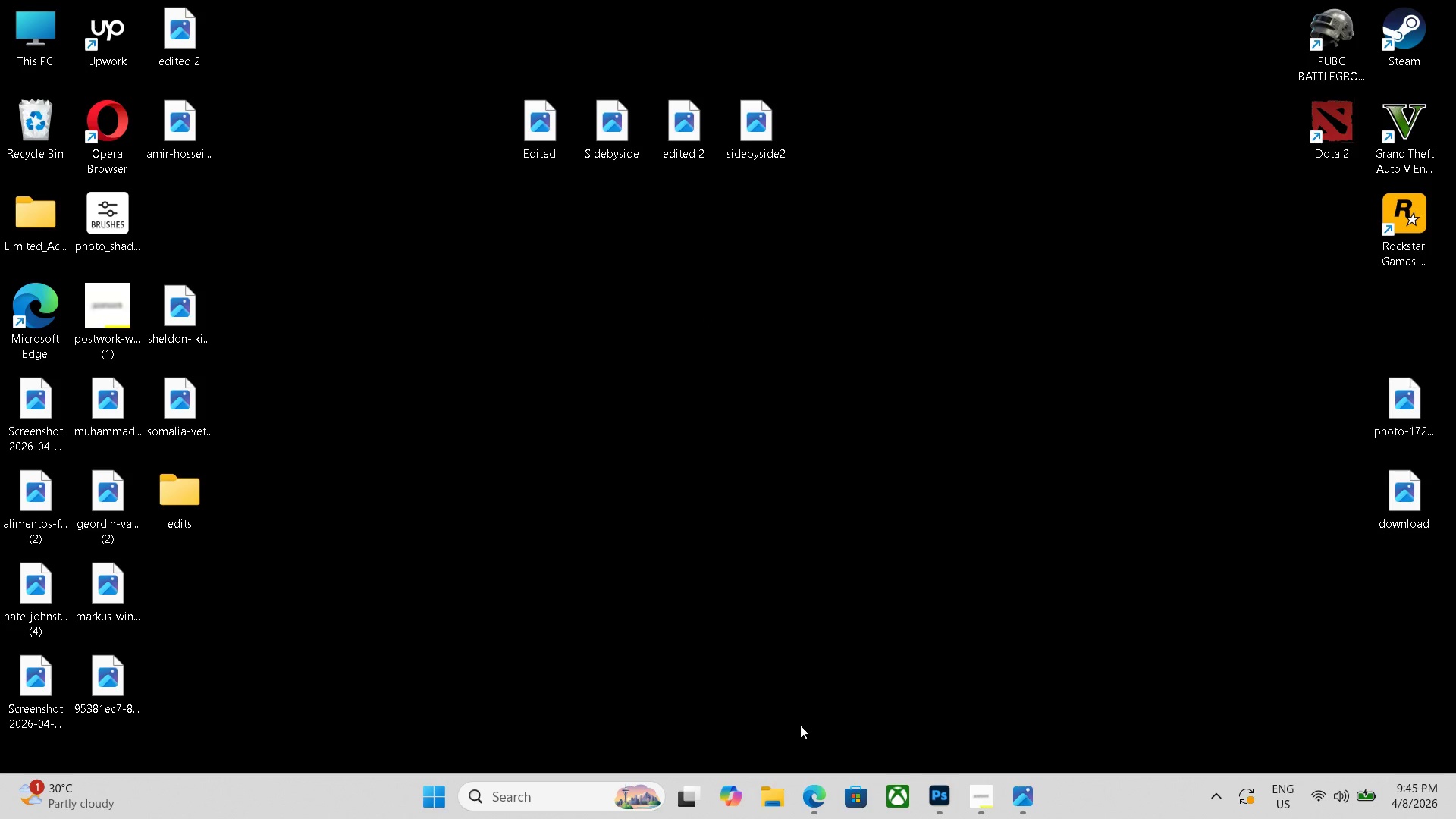 
left_click([817, 798])
 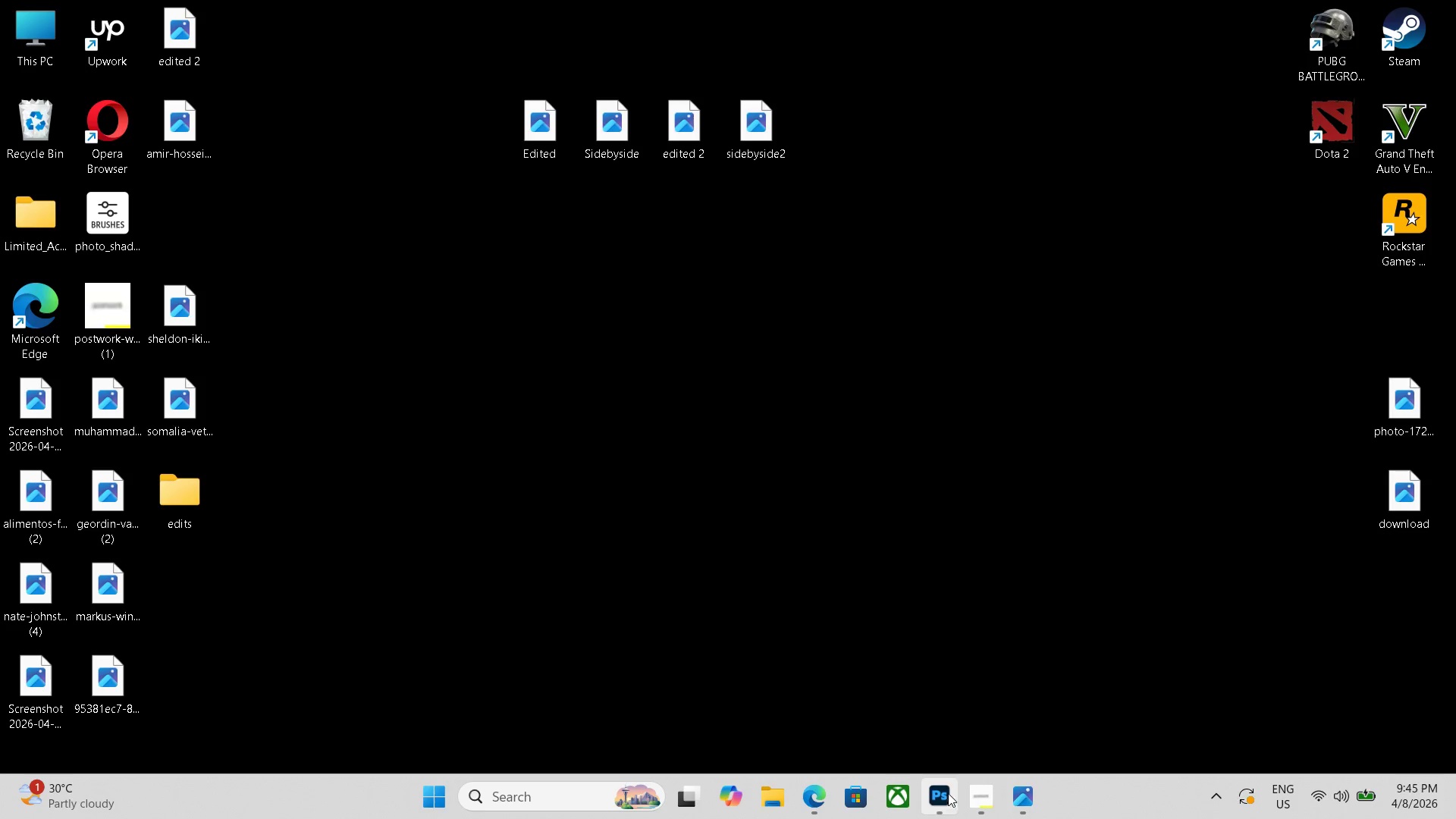 
left_click([974, 790])